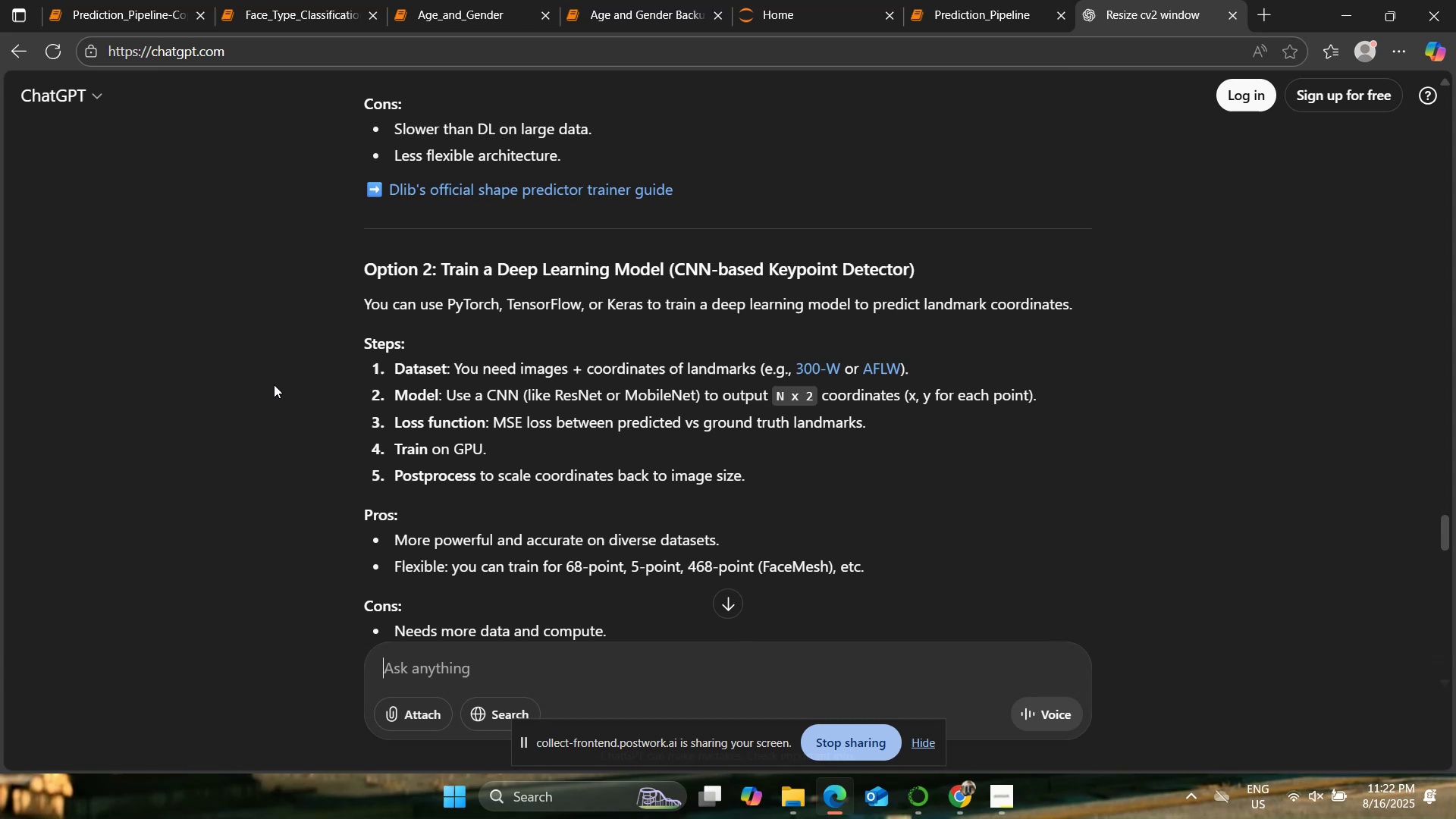 
scroll: coordinate [274, 384], scroll_direction: down, amount: 1.0
 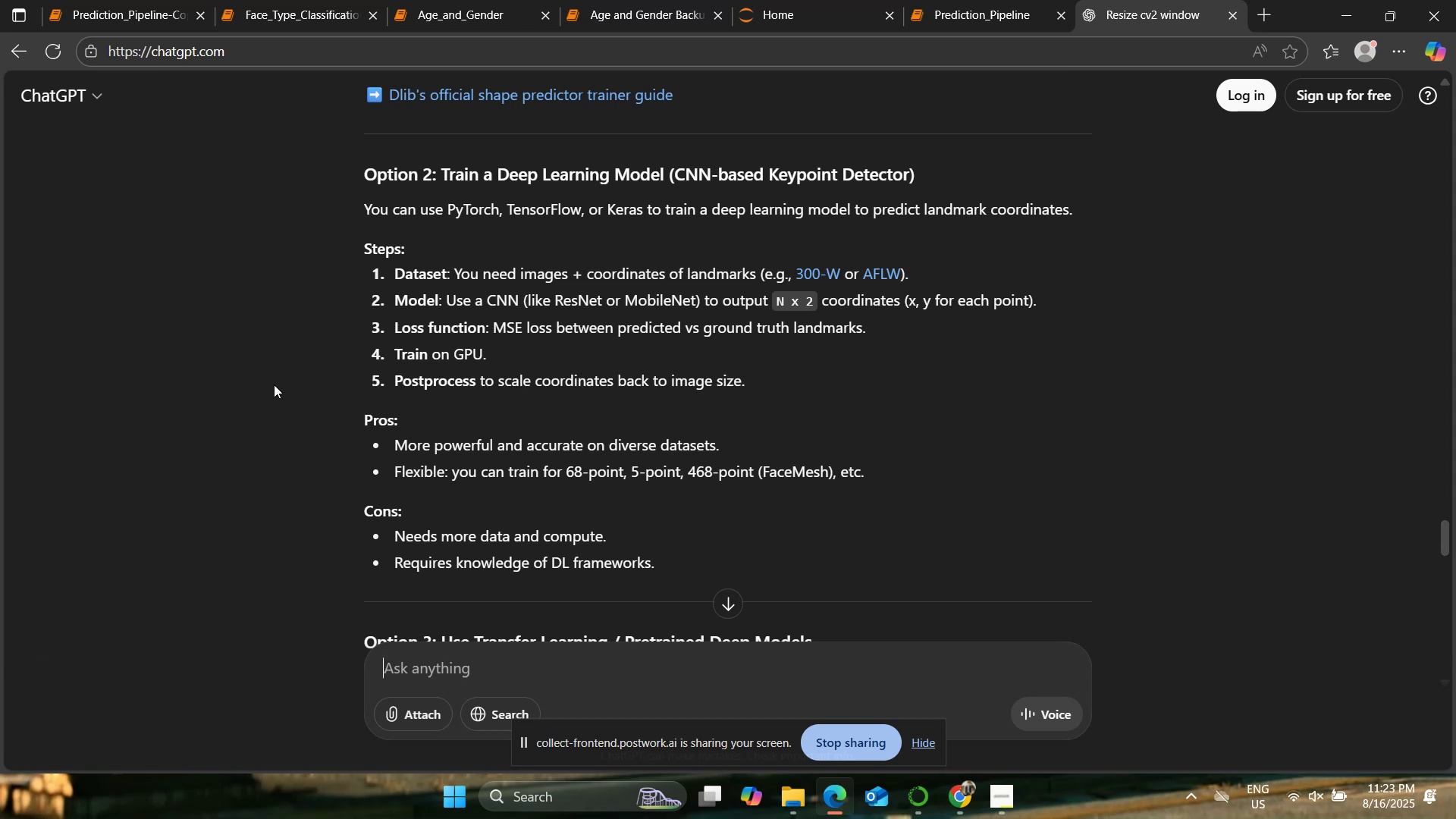 
wait(15.56)
 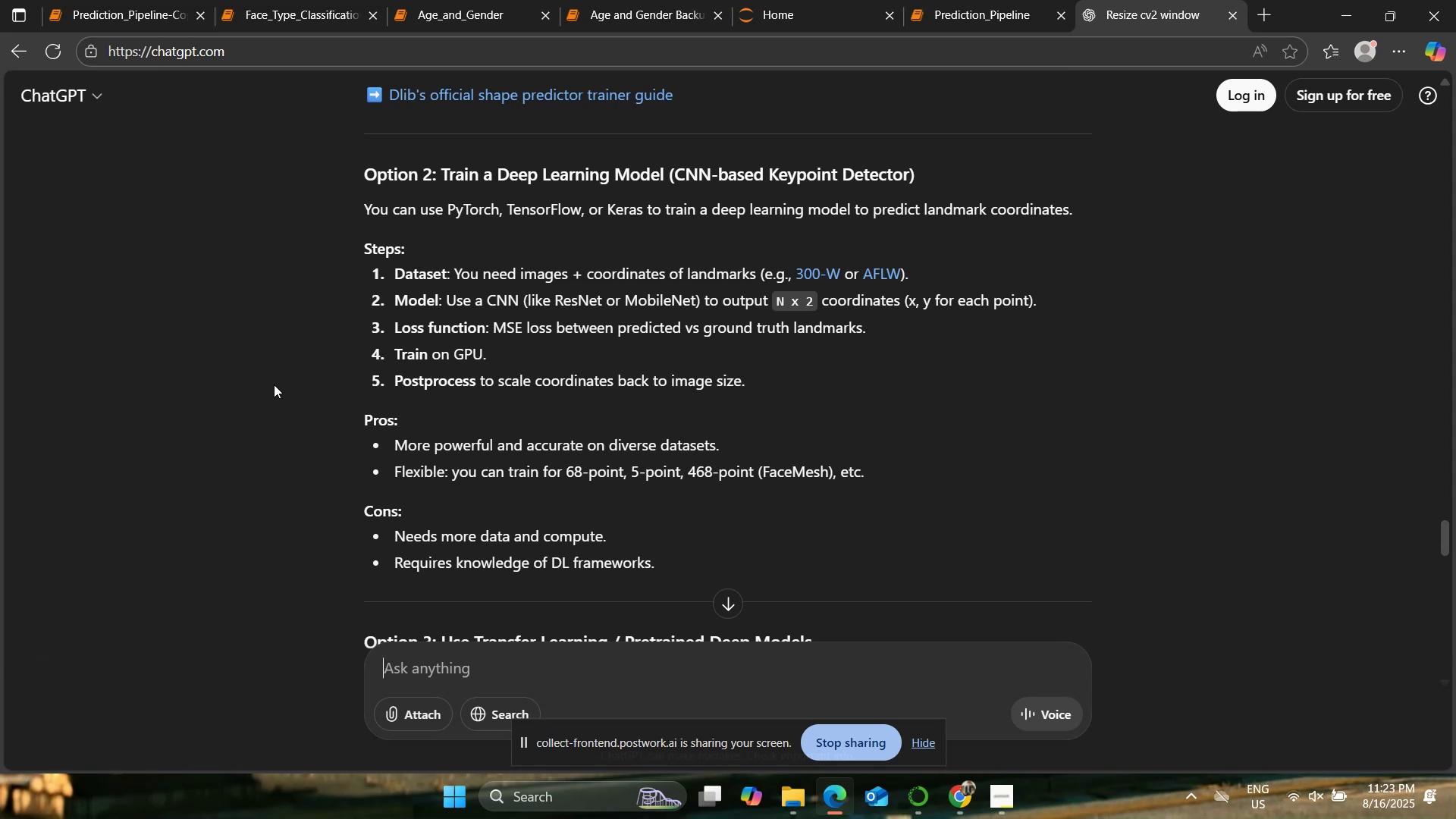 
scroll: coordinate [268, 359], scroll_direction: down, amount: 2.0
 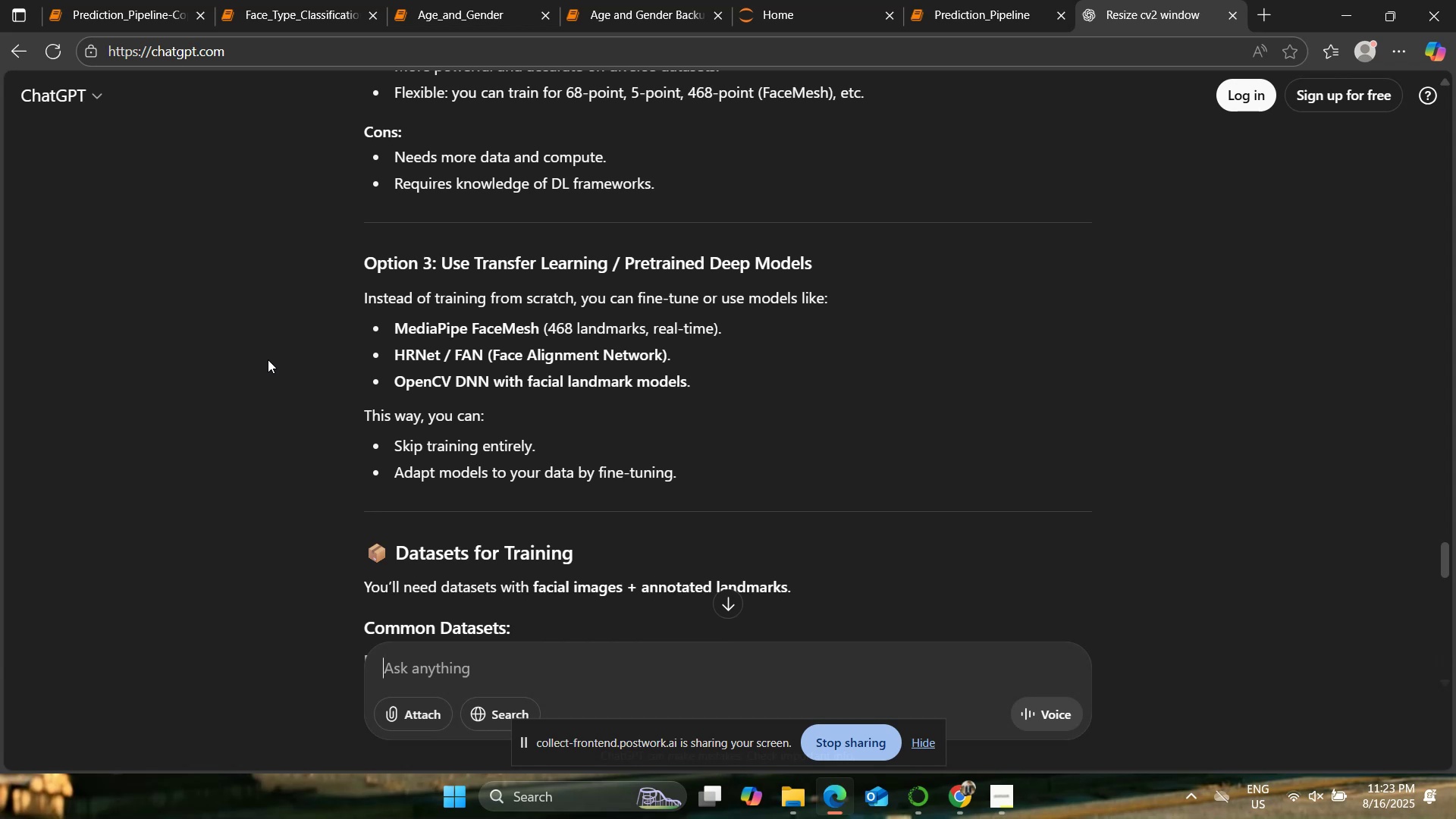 
wait(8.57)
 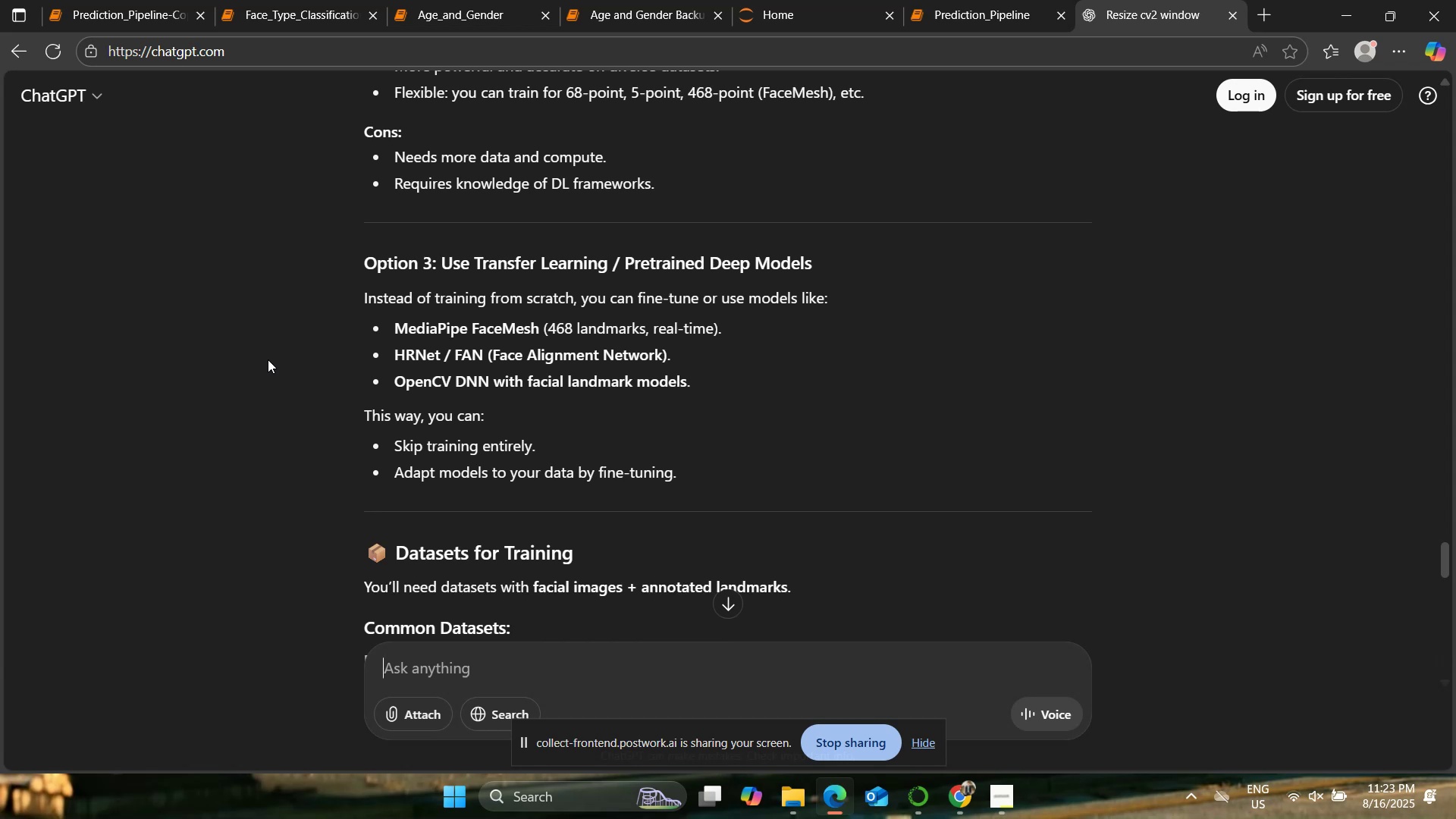 
scroll: coordinate [331, 350], scroll_direction: down, amount: 2.0
 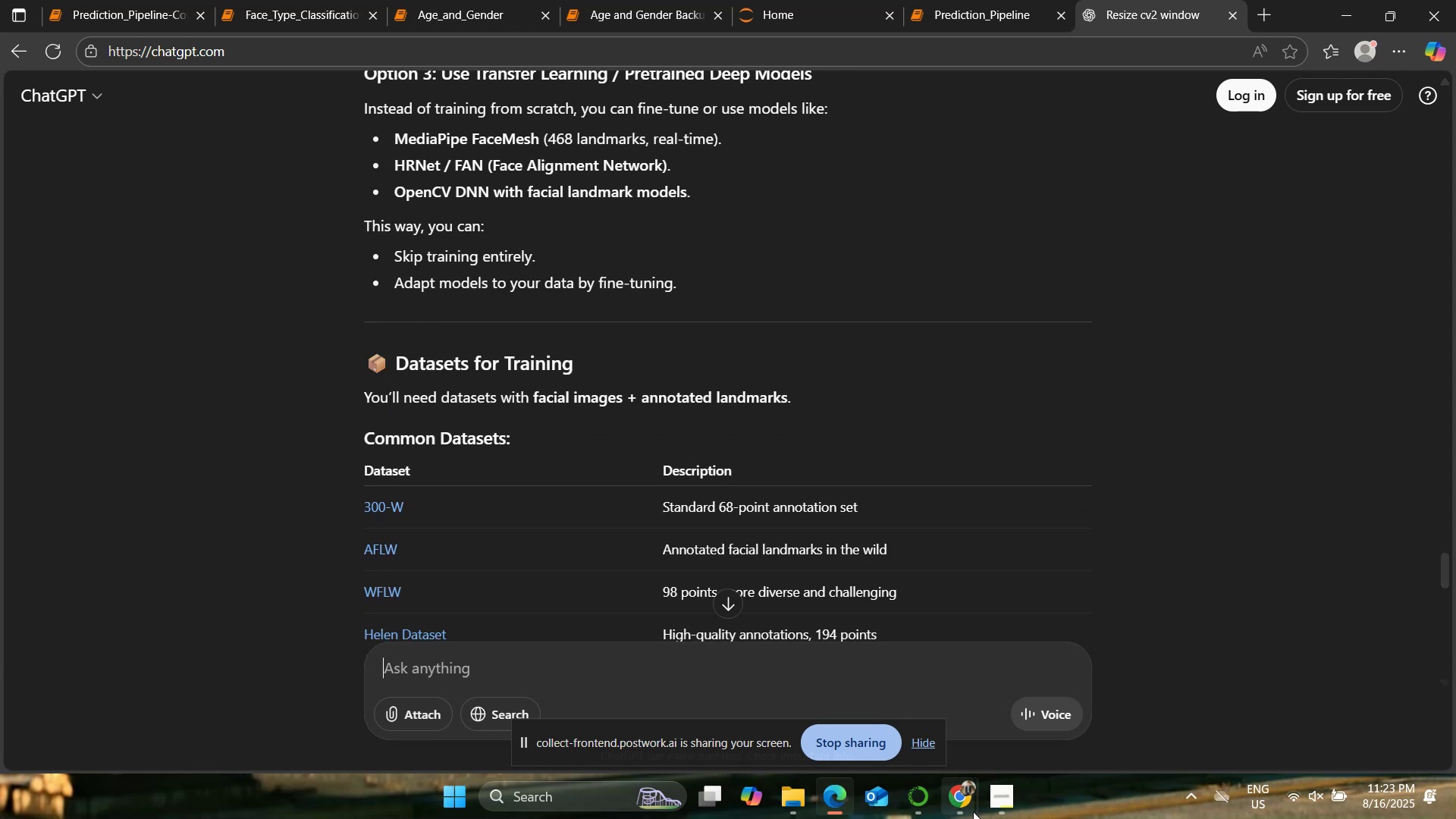 
left_click([899, 717])
 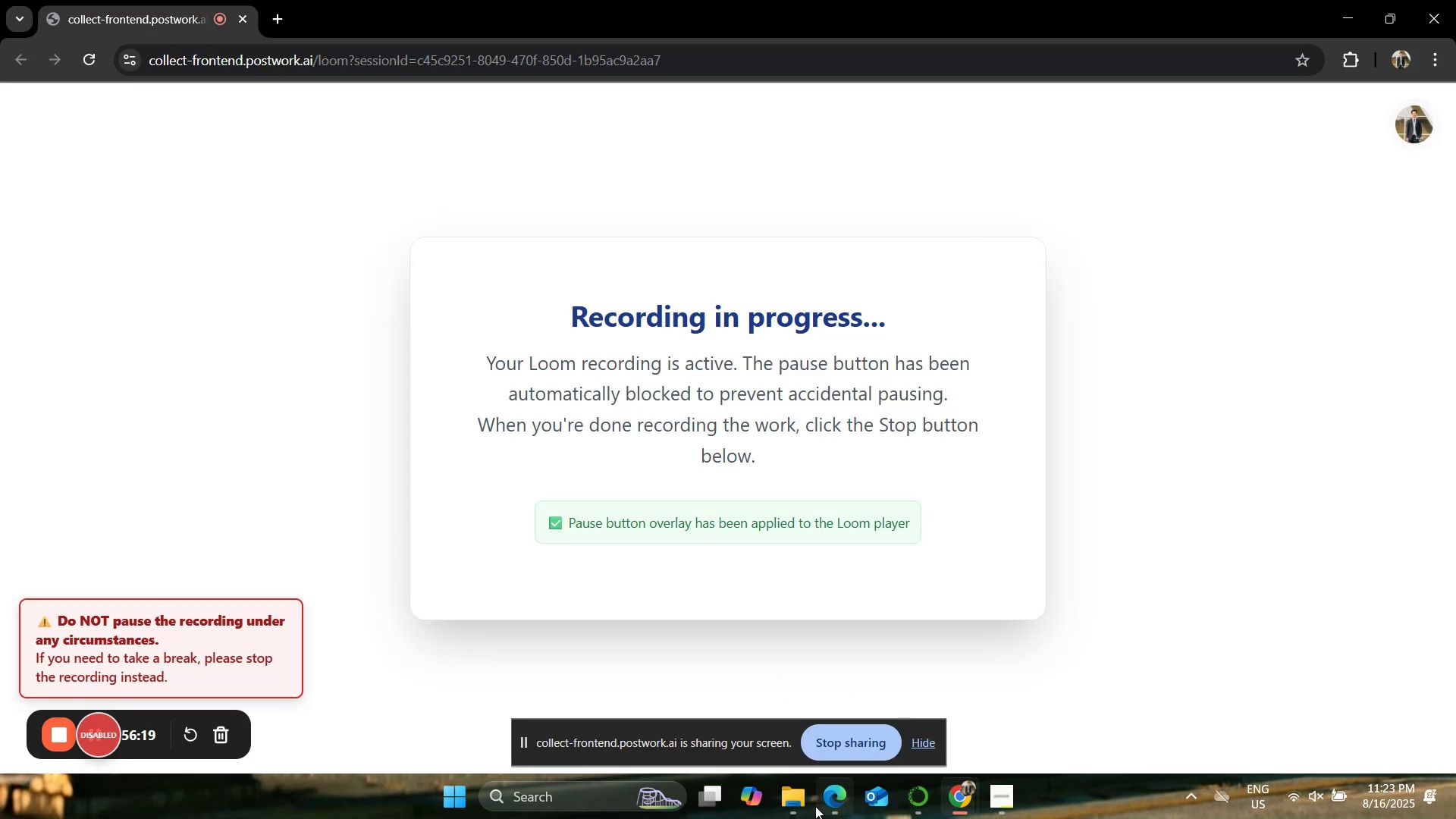 
left_click([831, 805])
 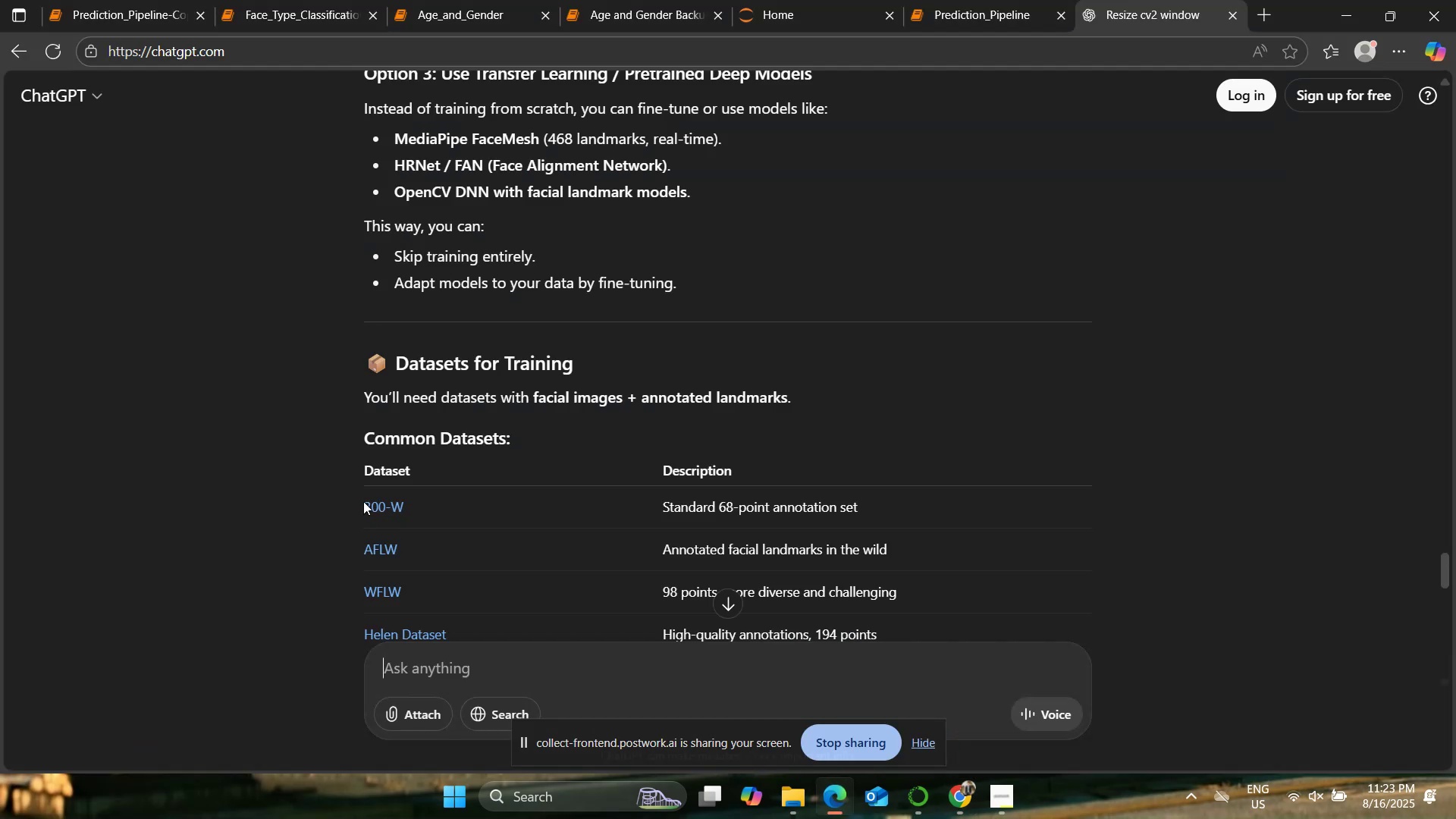 
scroll: coordinate [306, 482], scroll_direction: down, amount: 4.0
 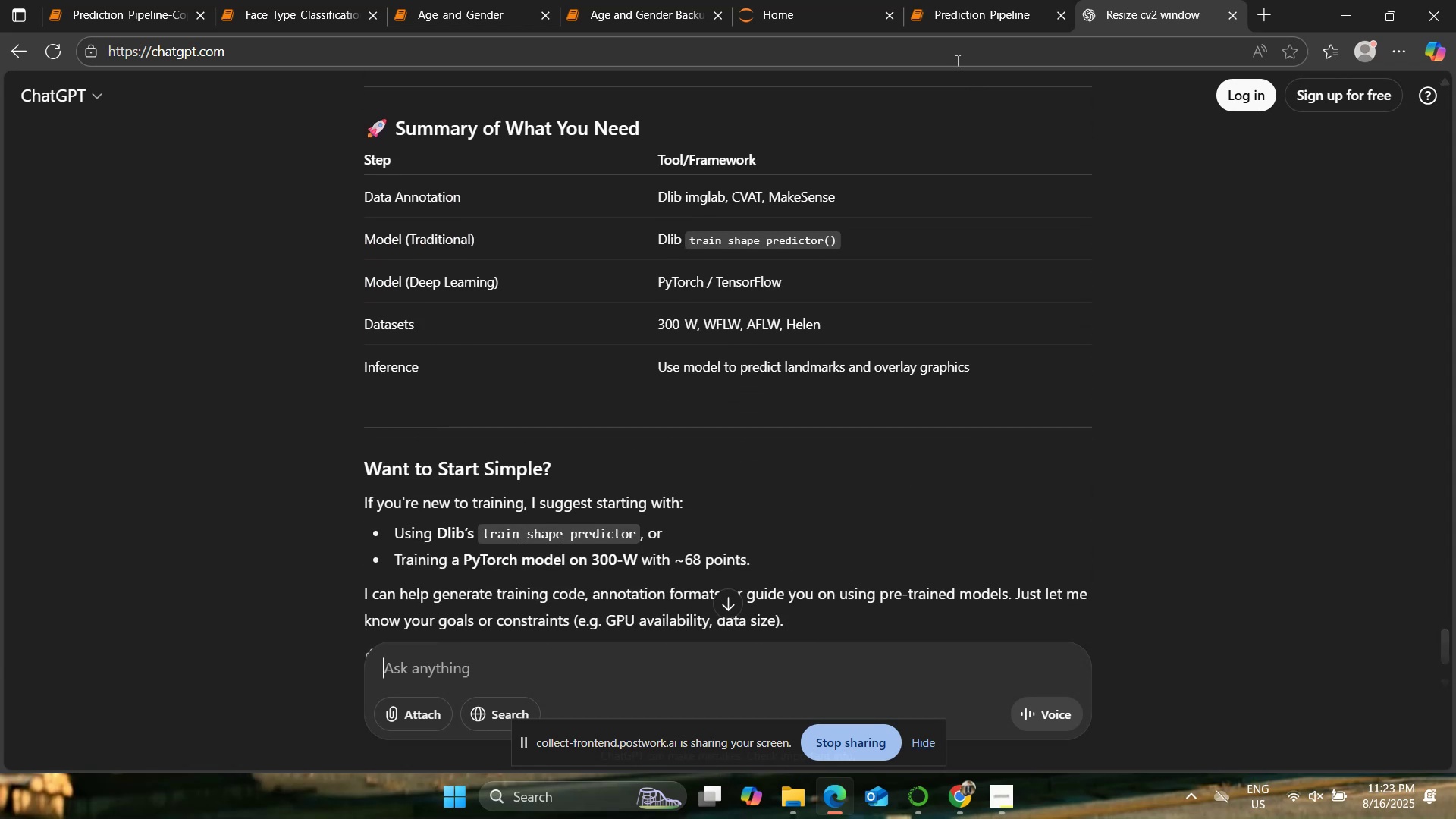 
left_click([963, 0])
 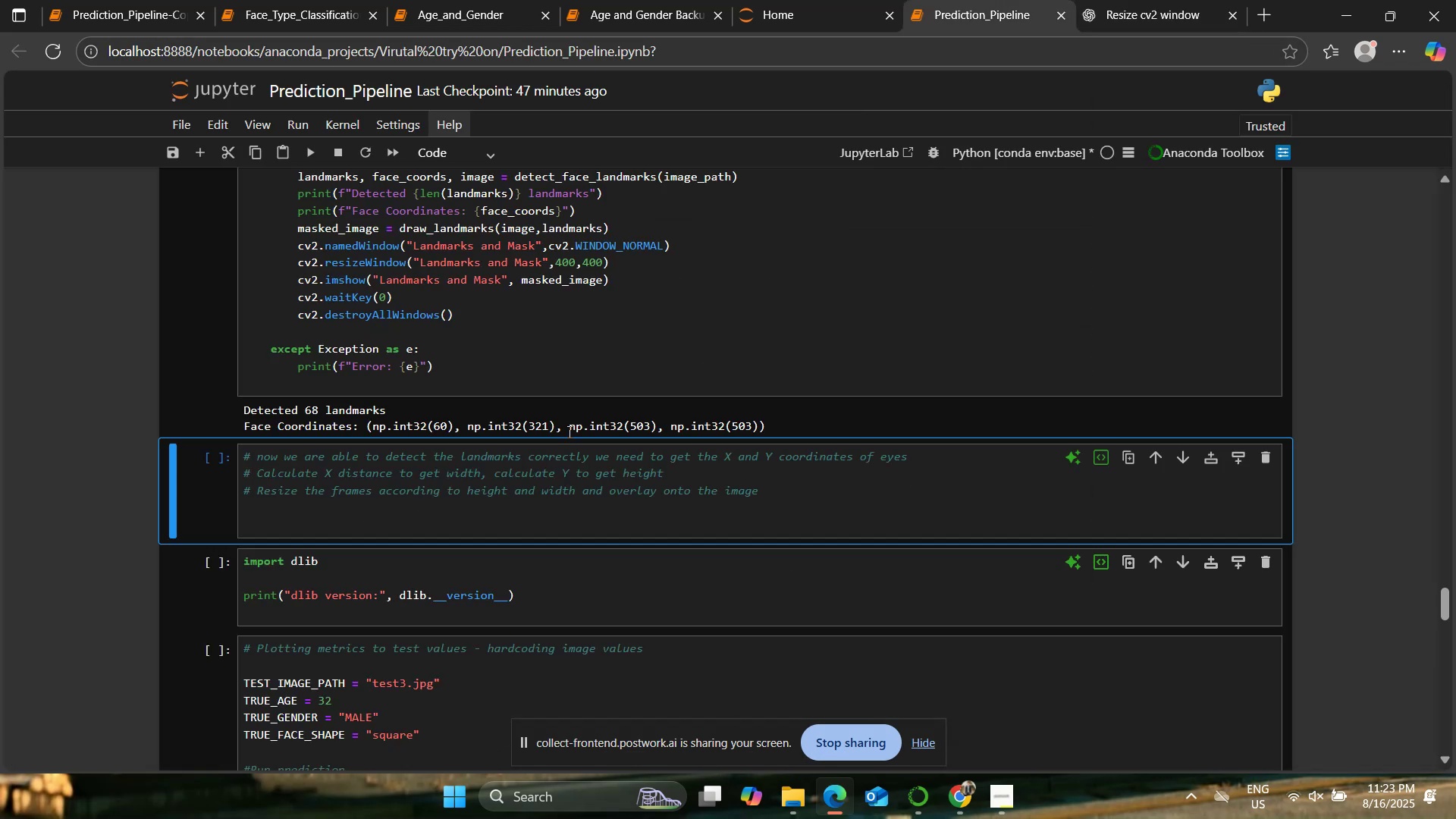 
scroll: coordinate [568, 431], scroll_direction: up, amount: 2.0
 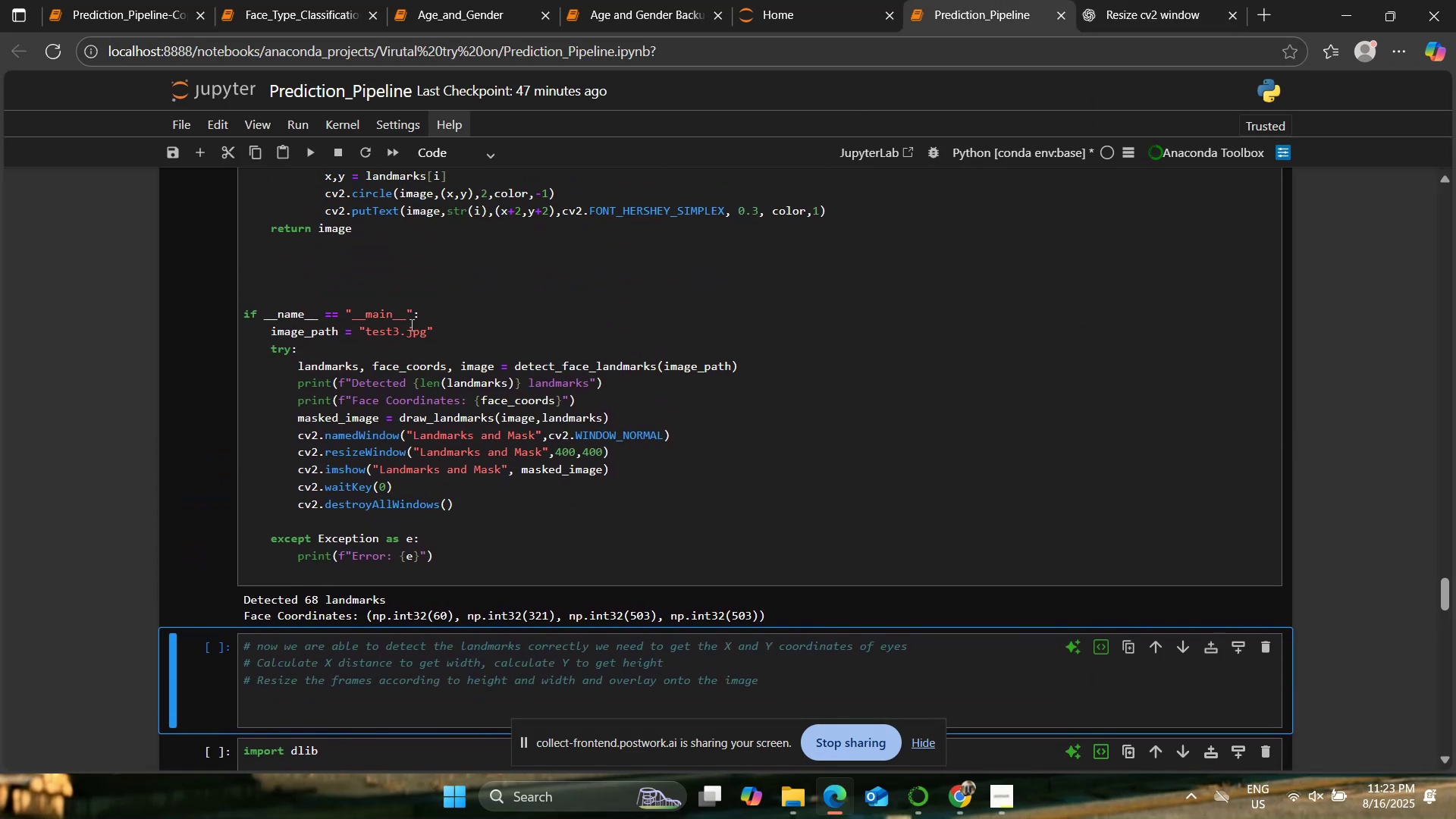 
left_click([397, 328])
 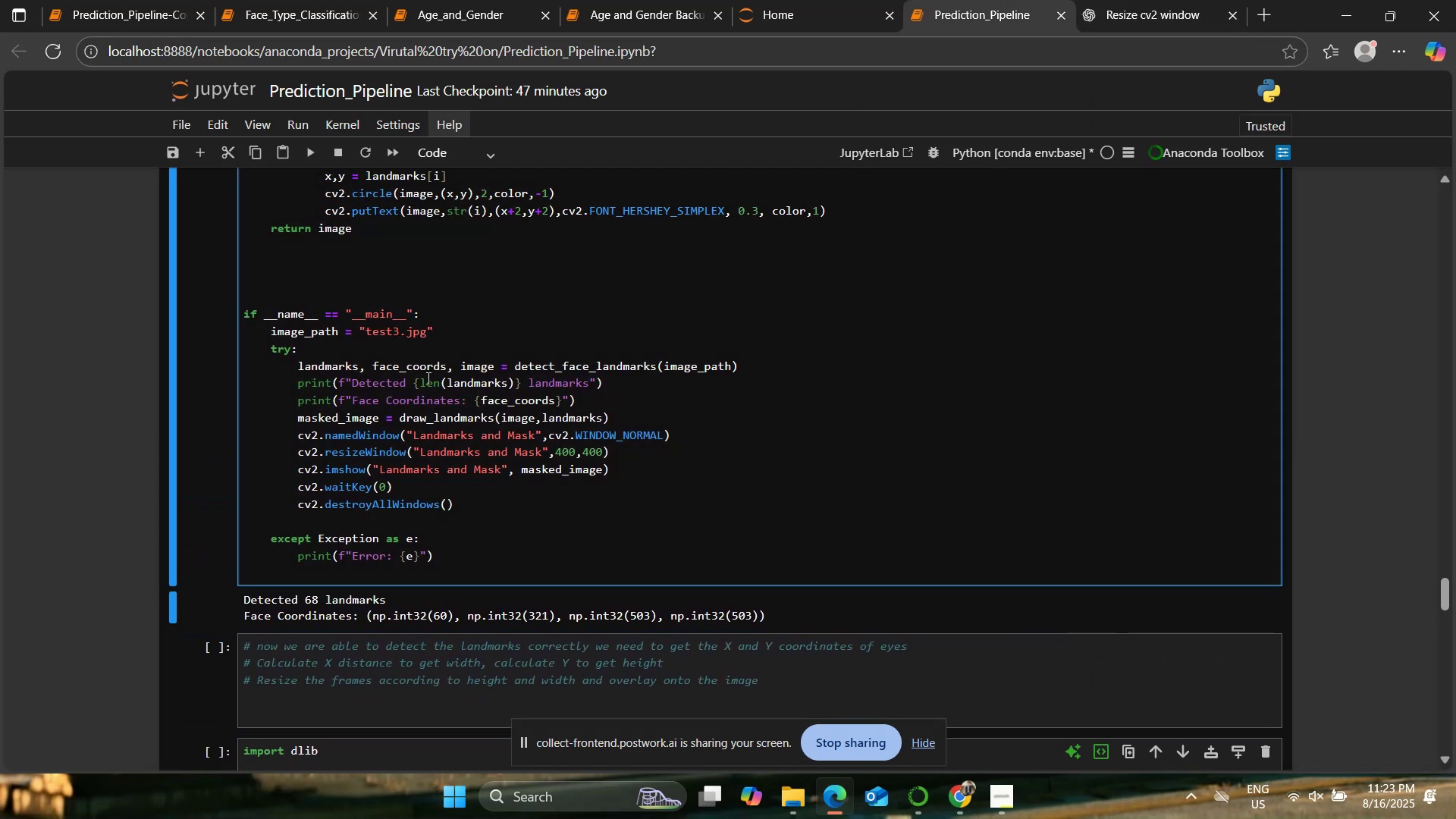 
key(Backspace)
 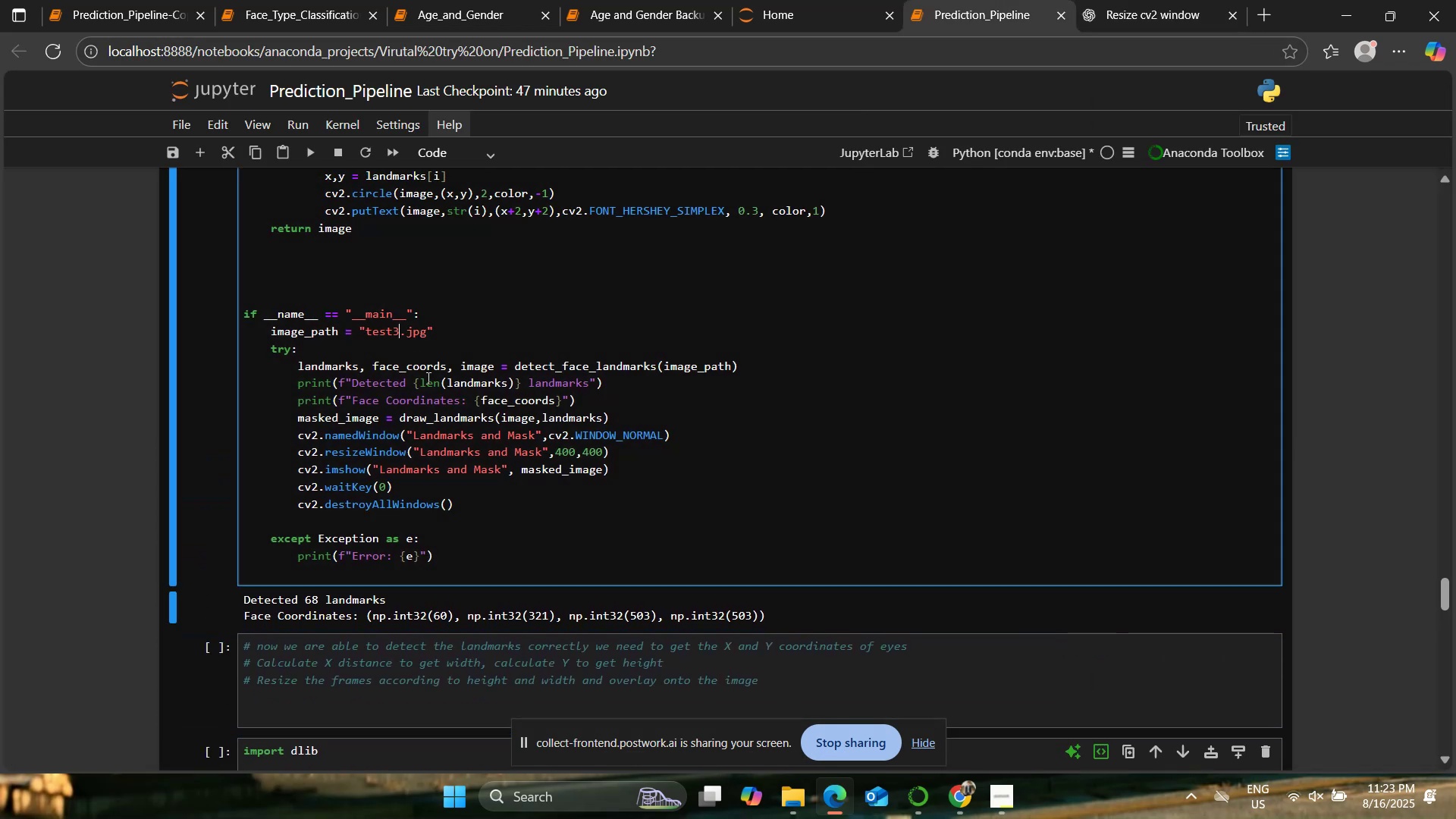 
key(4)
 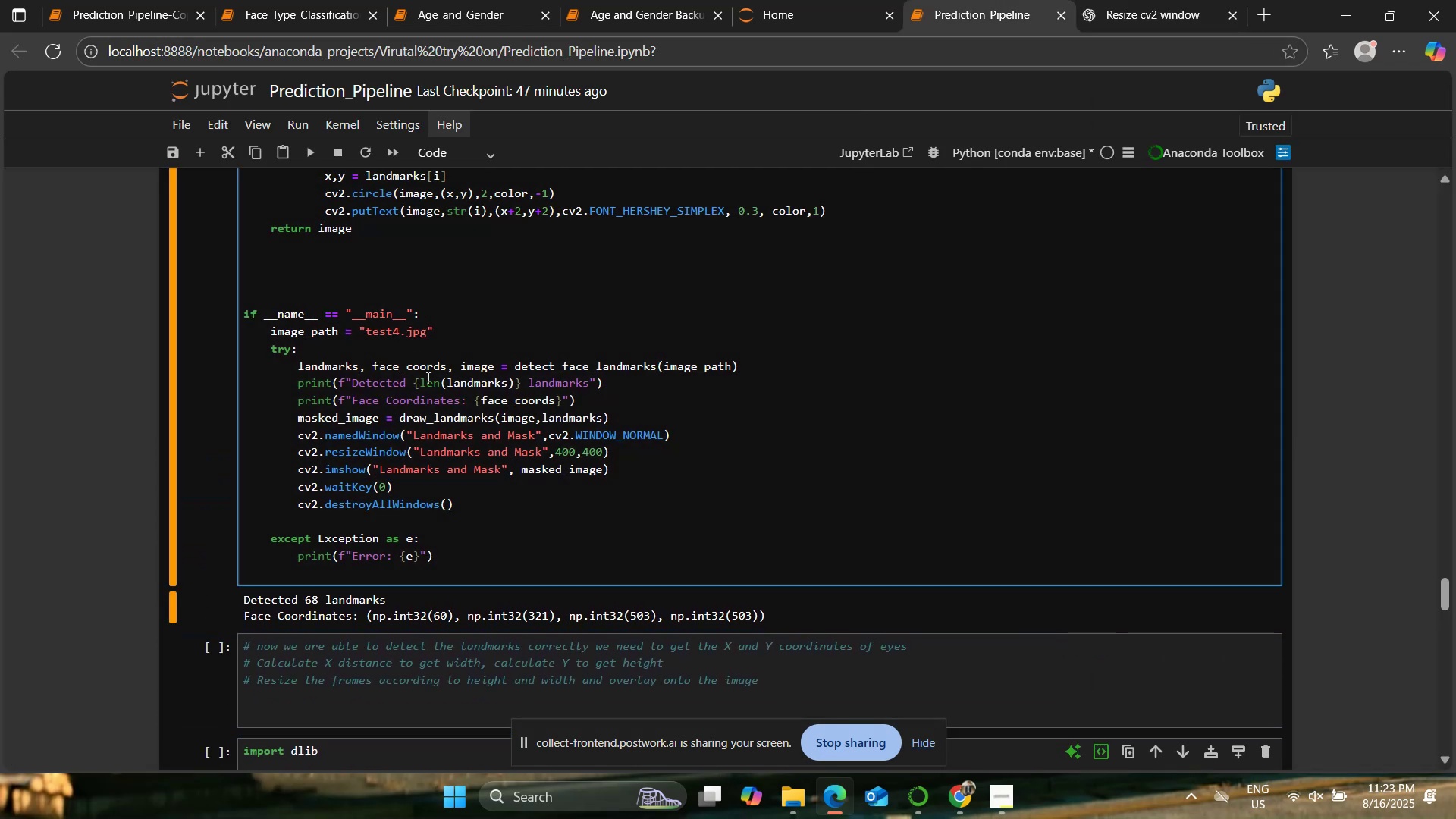 
left_click([413, 314])
 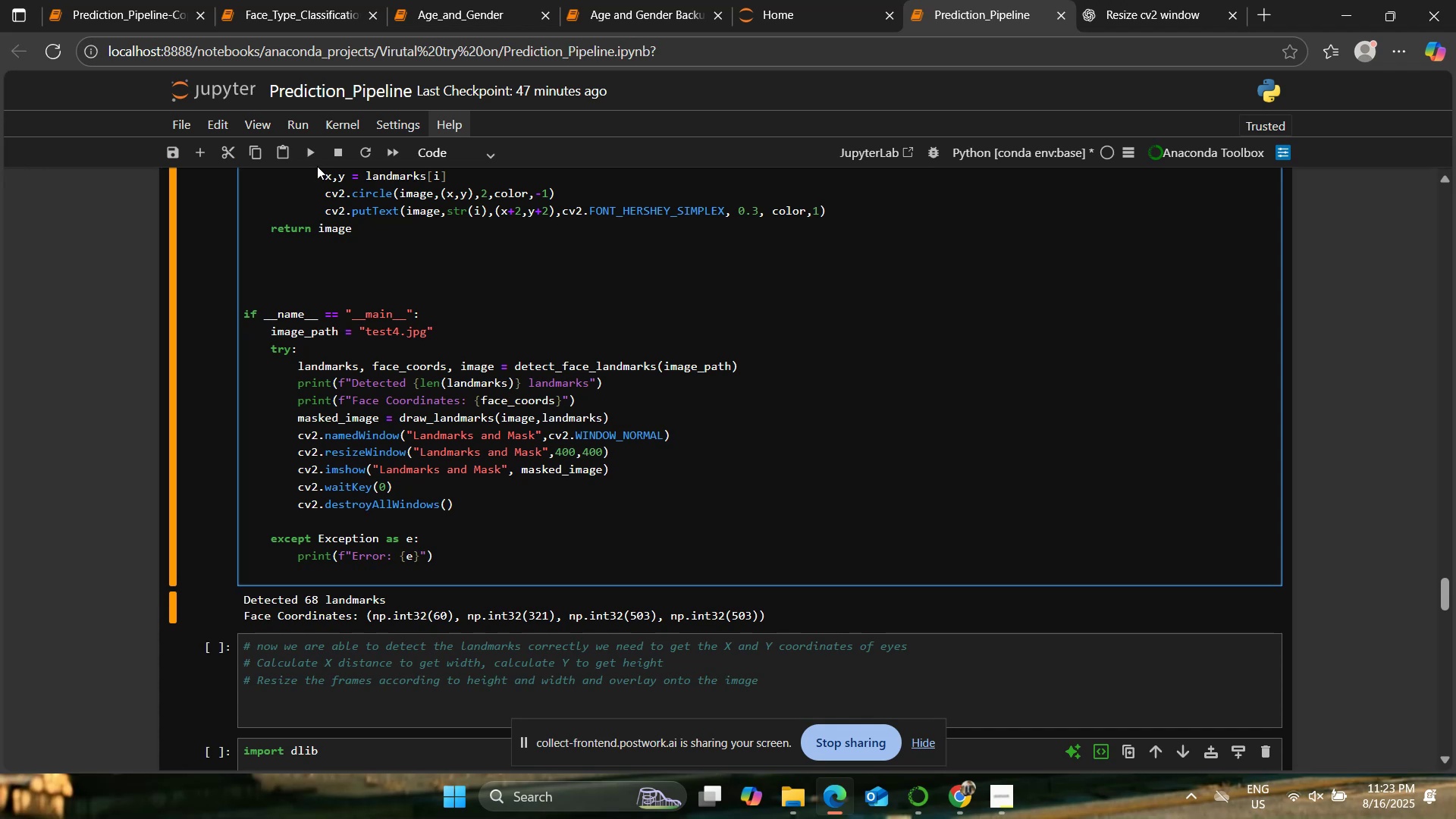 
left_click([313, 149])
 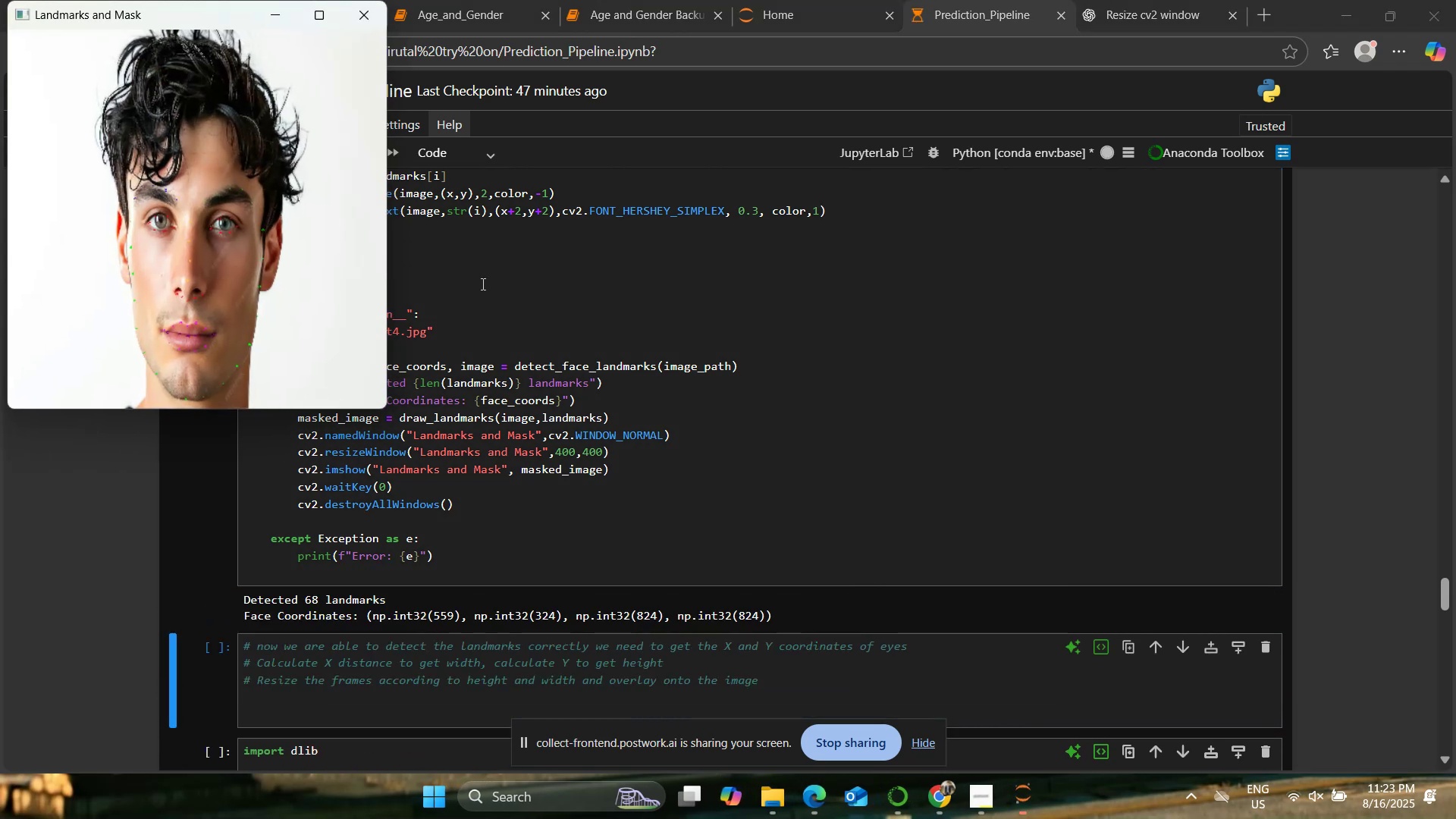 
left_click_drag(start_coordinate=[218, 16], to_coordinate=[541, 267])
 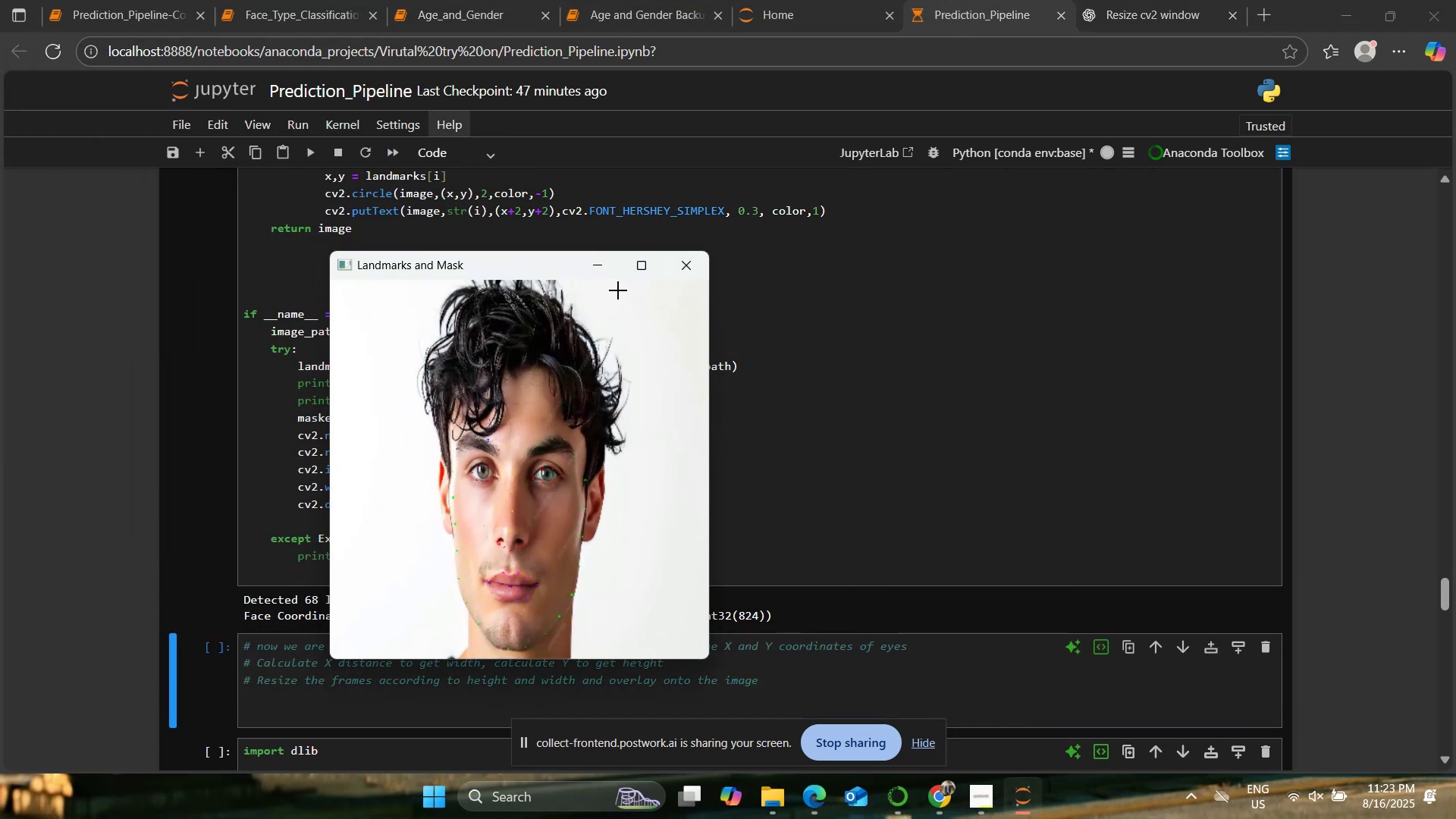 
left_click([635, 272])
 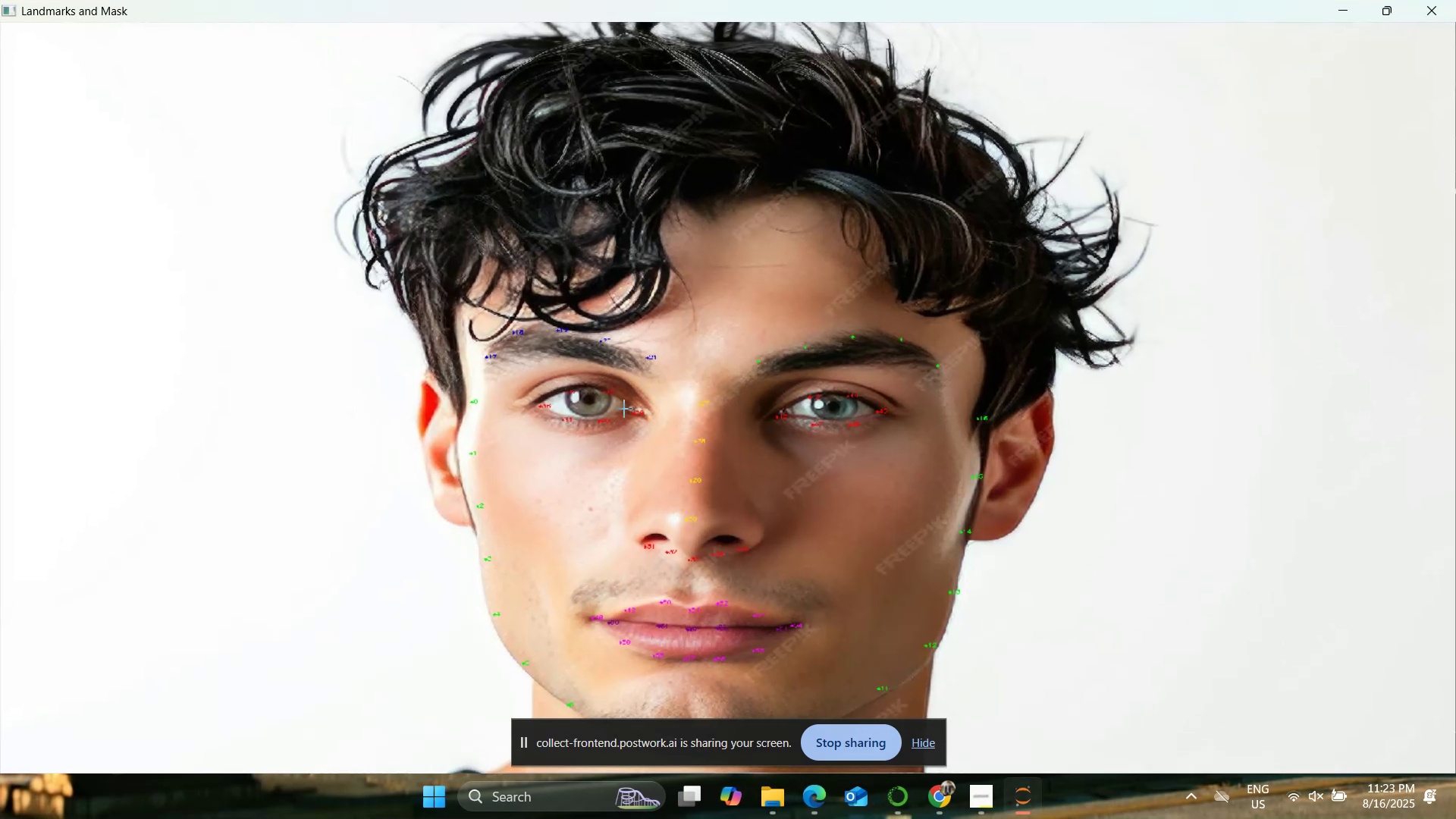 
left_click([784, 421])
 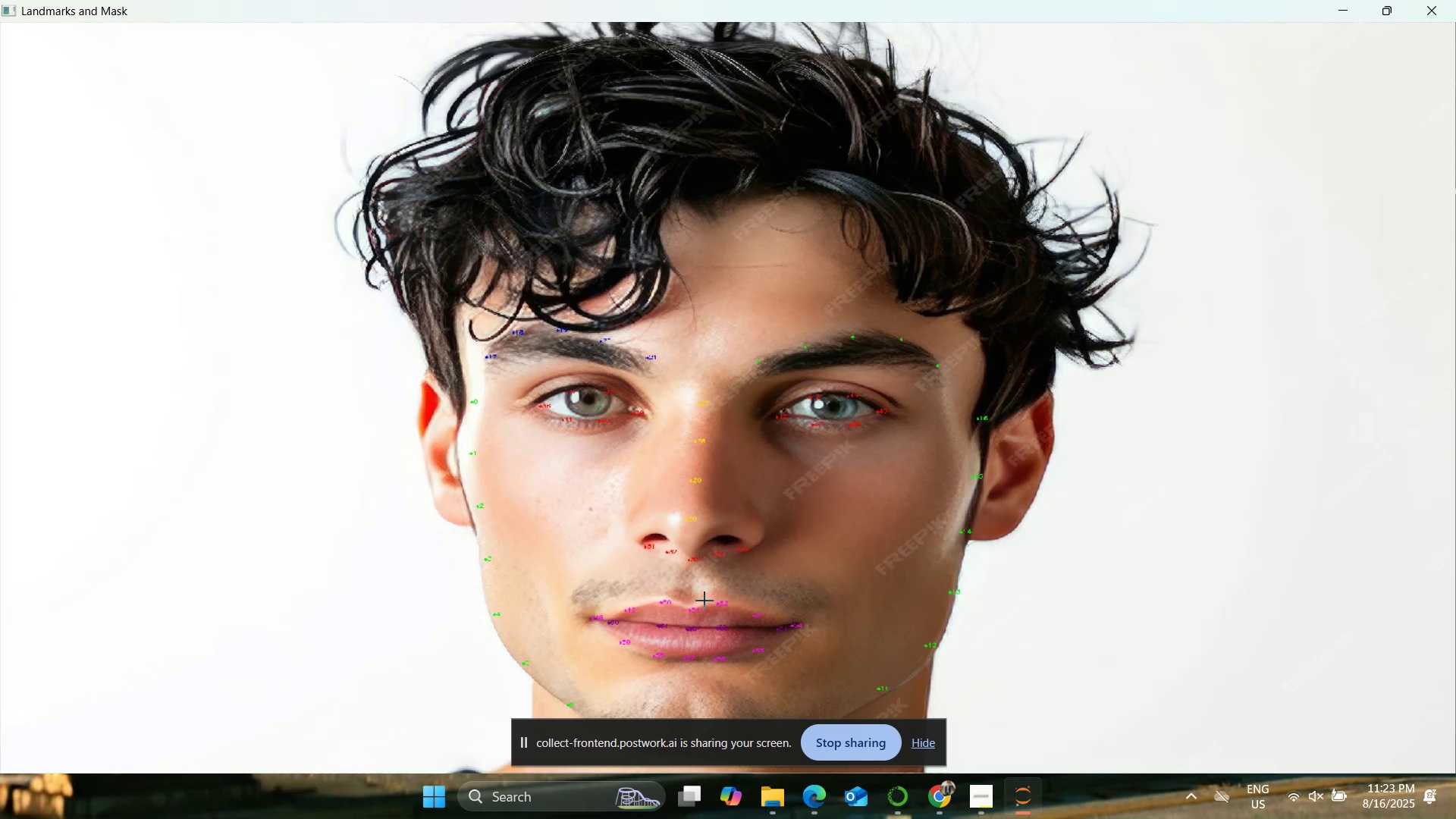 
left_click_drag(start_coordinate=[670, 606], to_coordinate=[654, 599])
 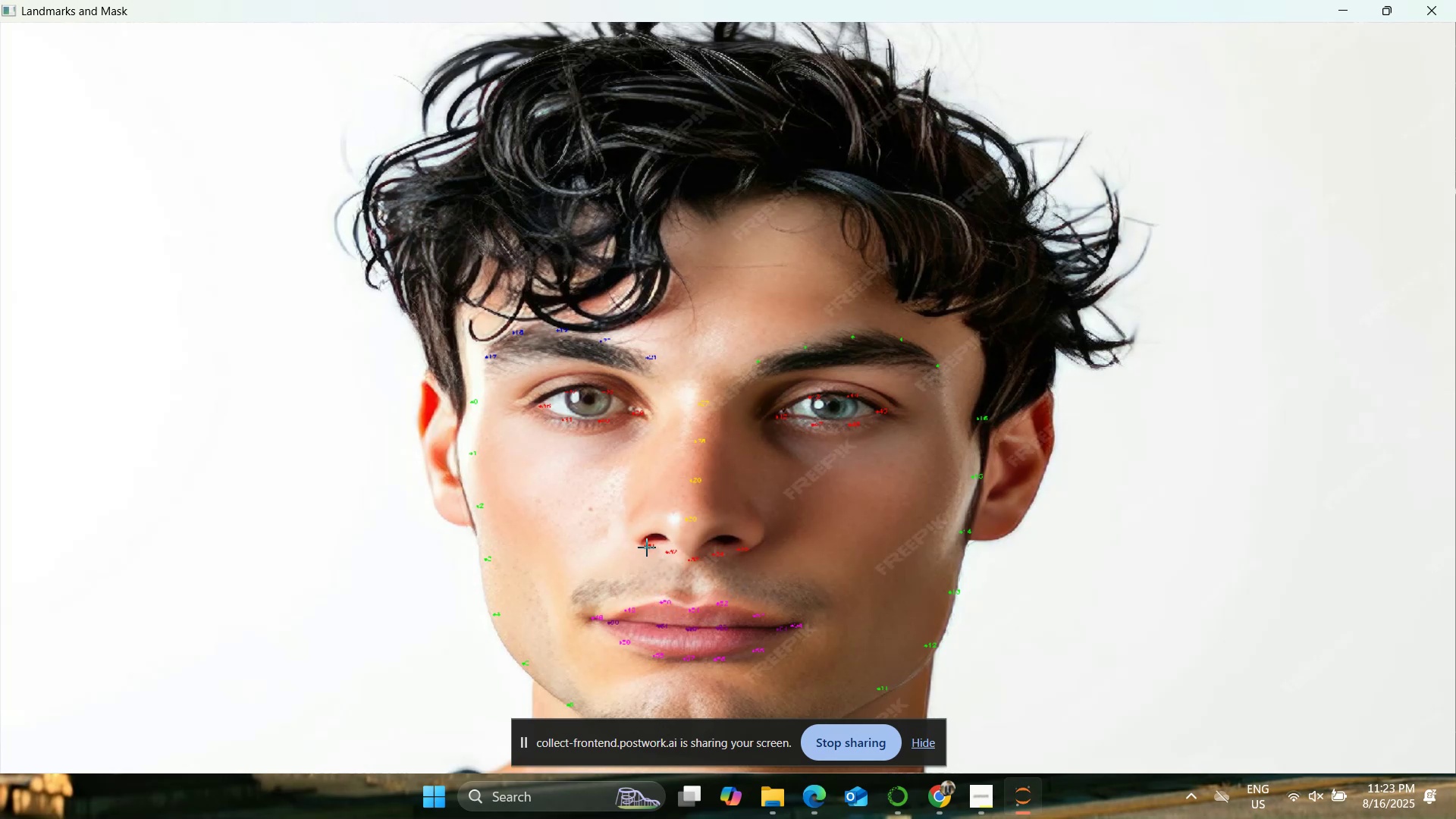 
left_click_drag(start_coordinate=[647, 548], to_coordinate=[689, 554])
 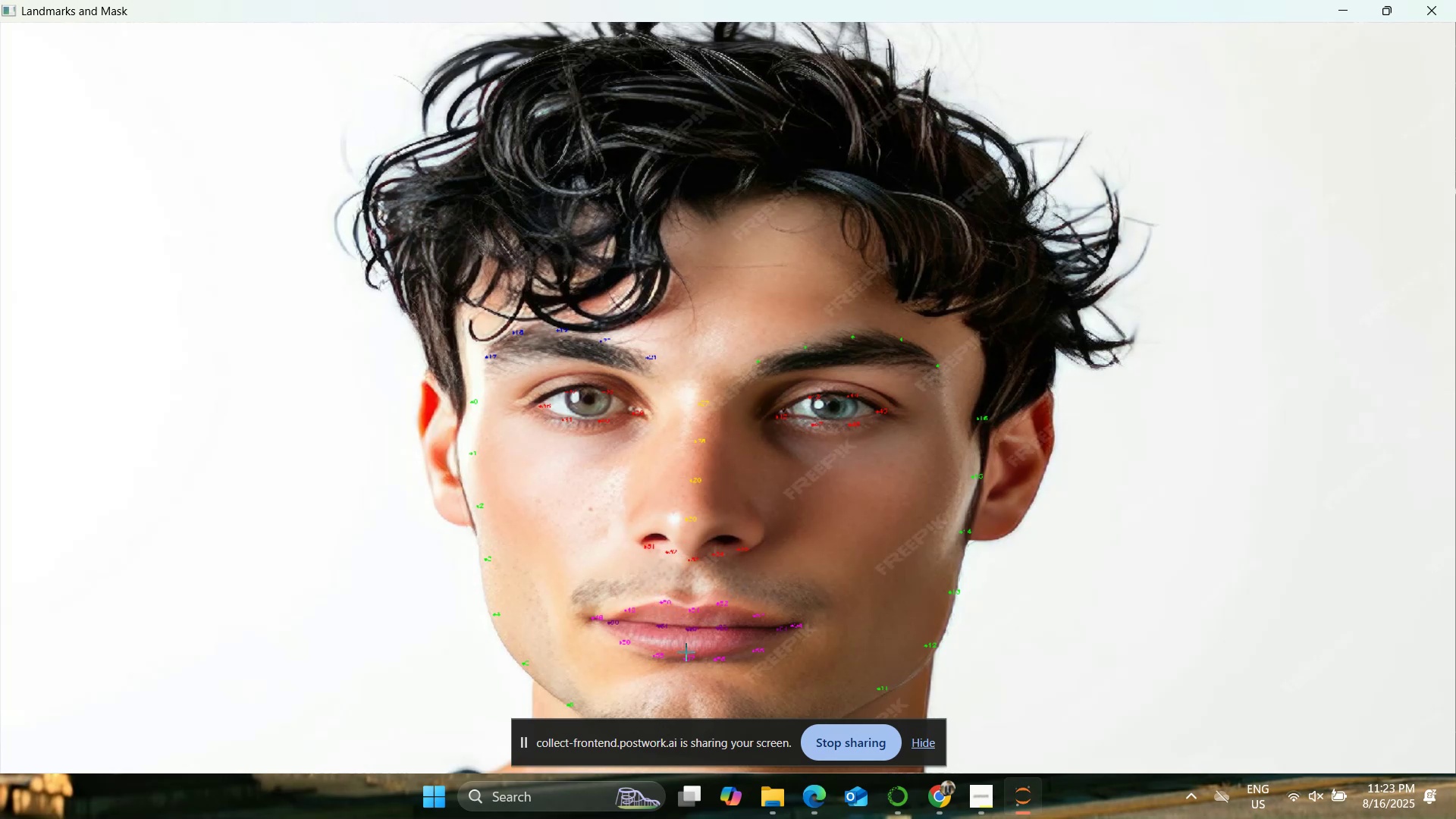 
hold_key(key=ControlLeft, duration=0.88)
scroll: coordinate [679, 598], scroll_direction: up, amount: 4.0
 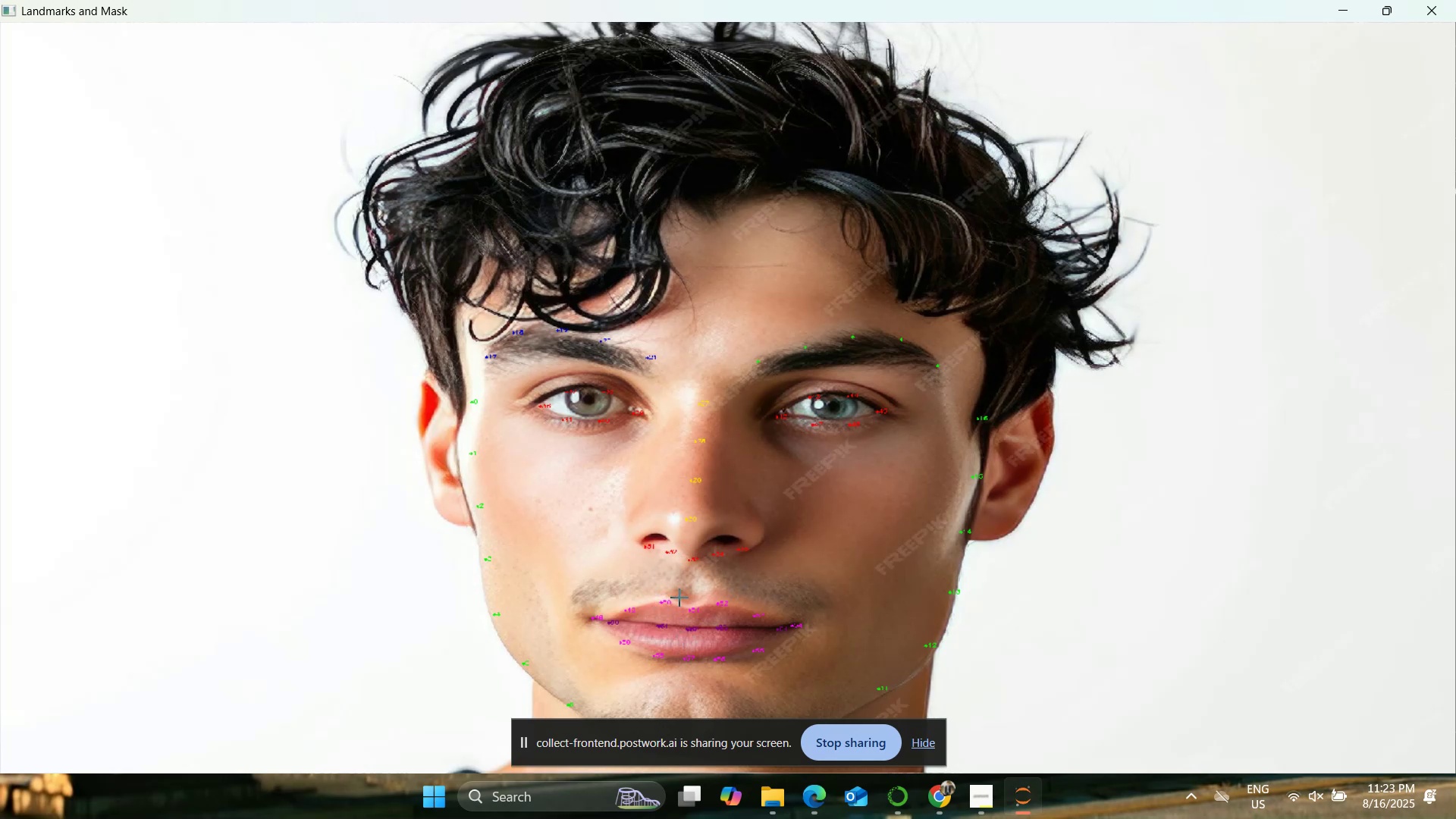 
hold_key(key=ControlLeft, duration=0.56)
scroll: coordinate [676, 574], scroll_direction: up, amount: 2.0
 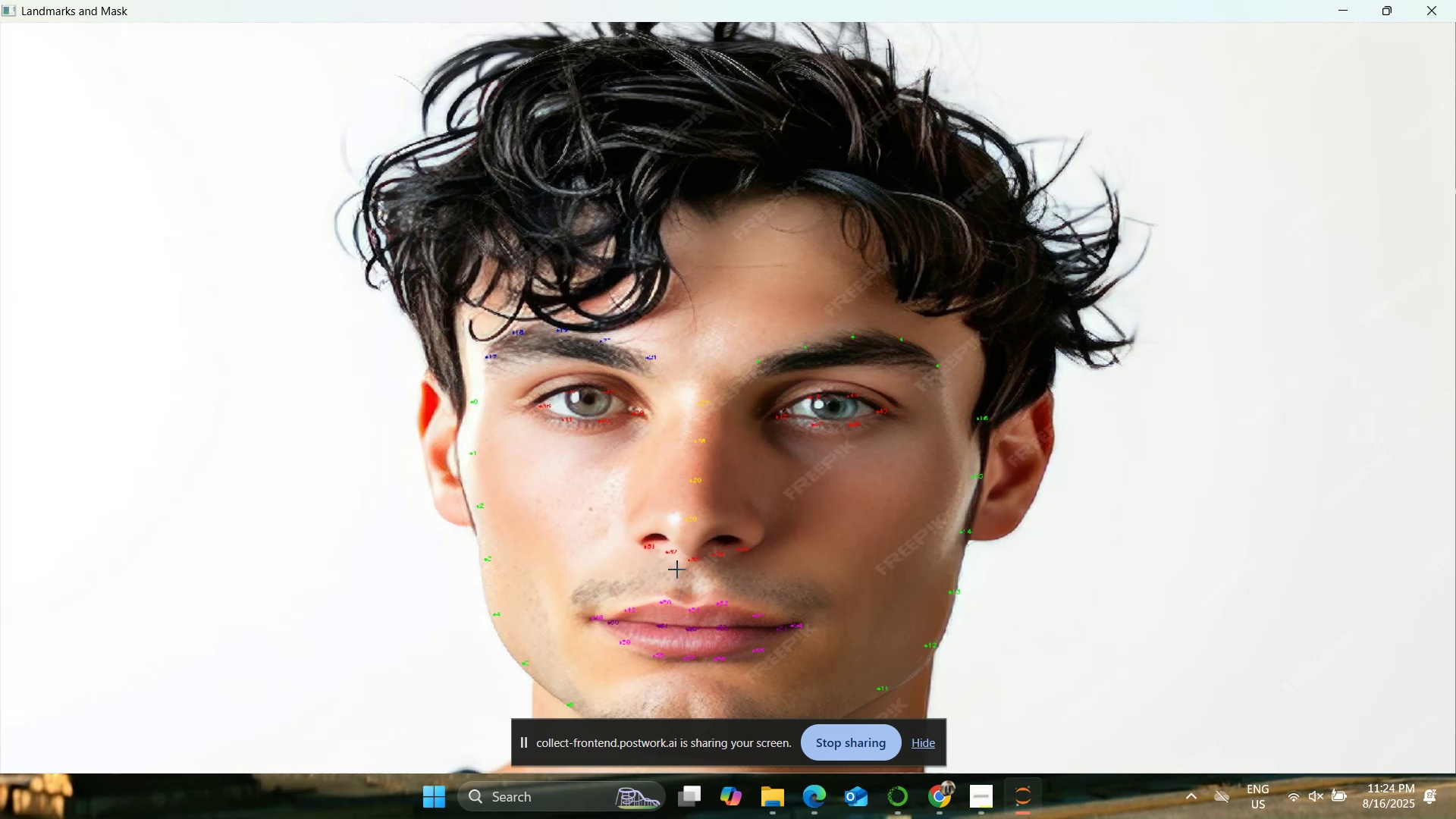 
double_click([677, 570])
 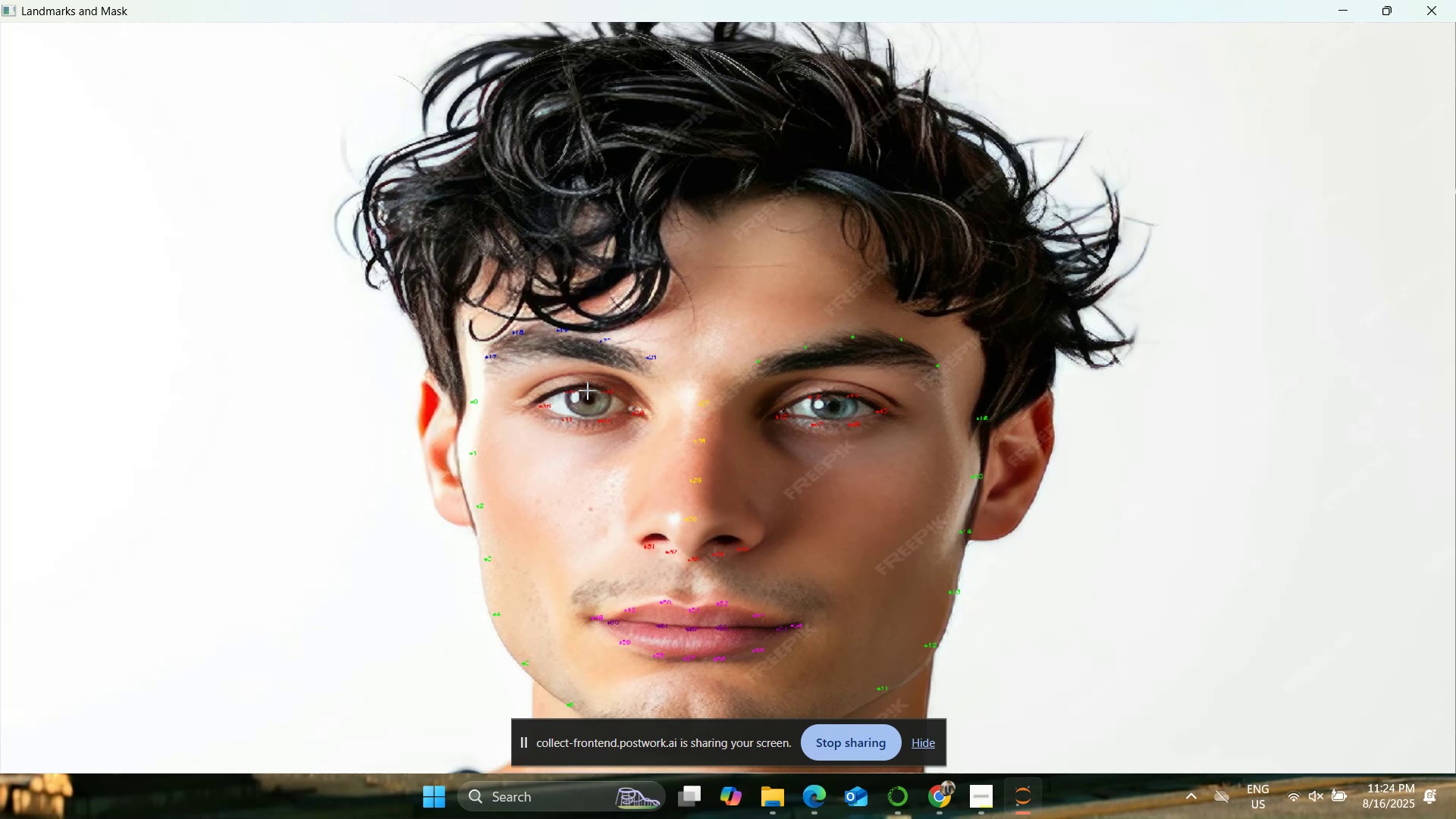 
wait(14.44)
 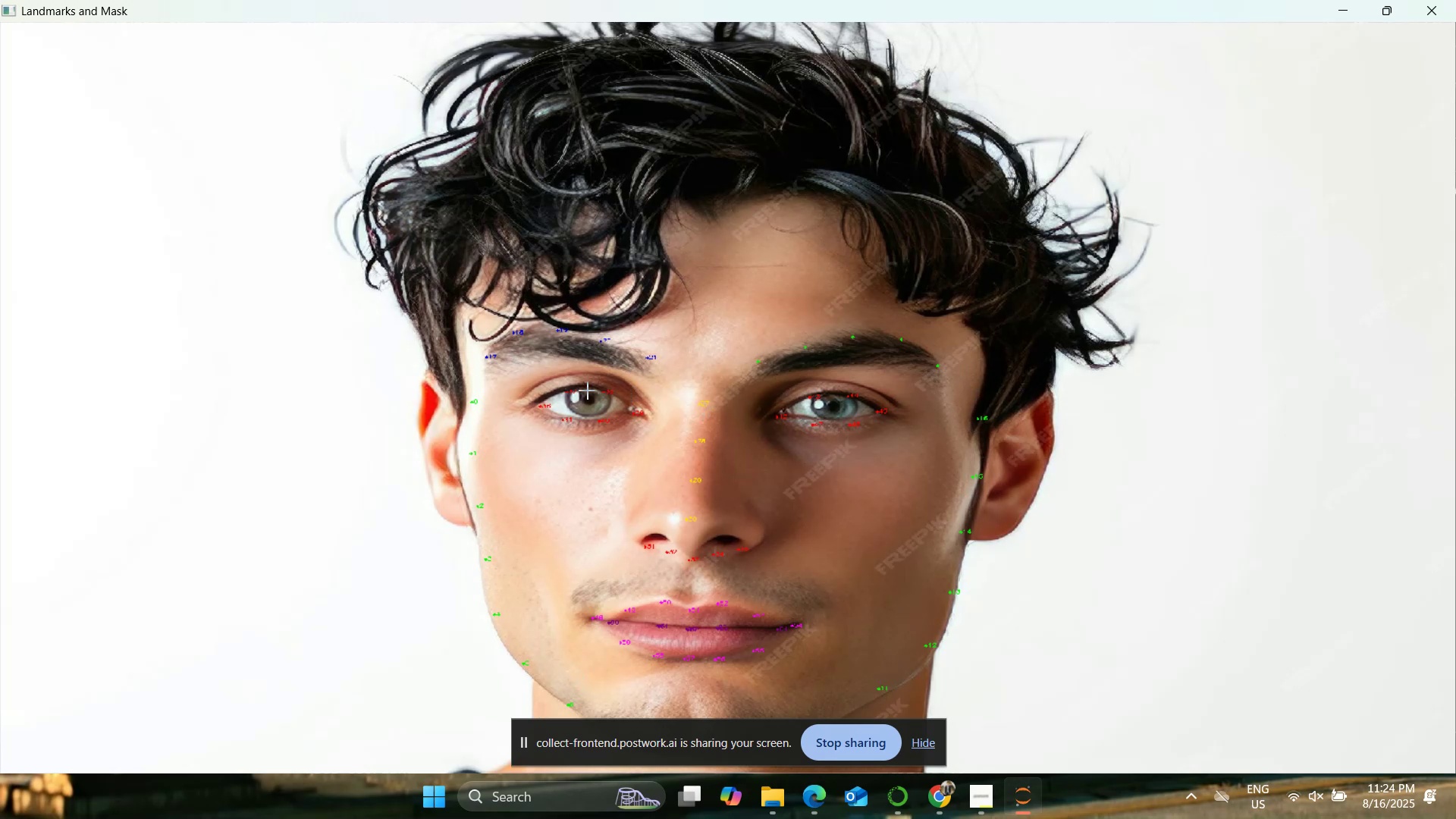 
left_click([1455, 0])
 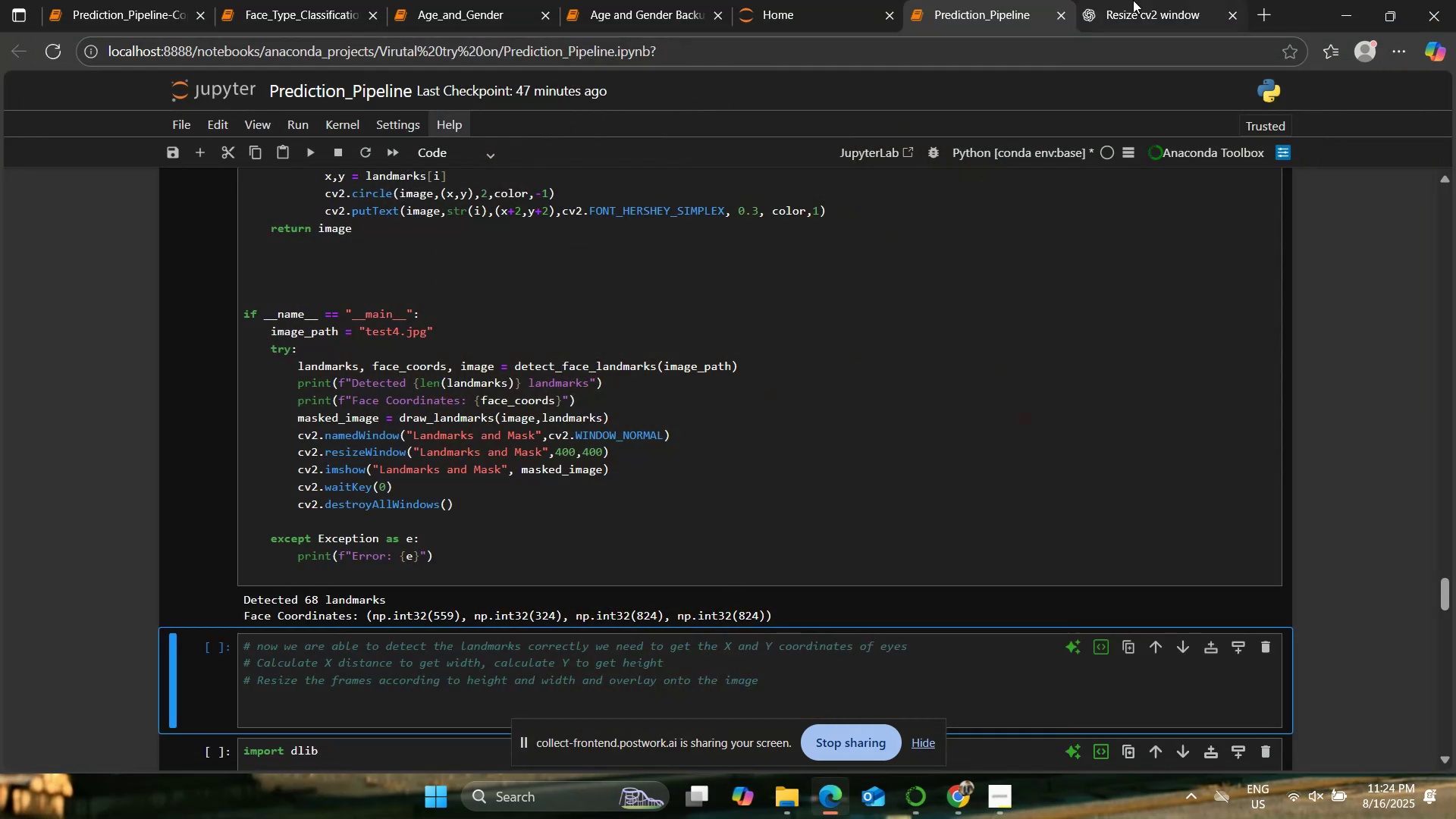 
left_click([1180, 0])
 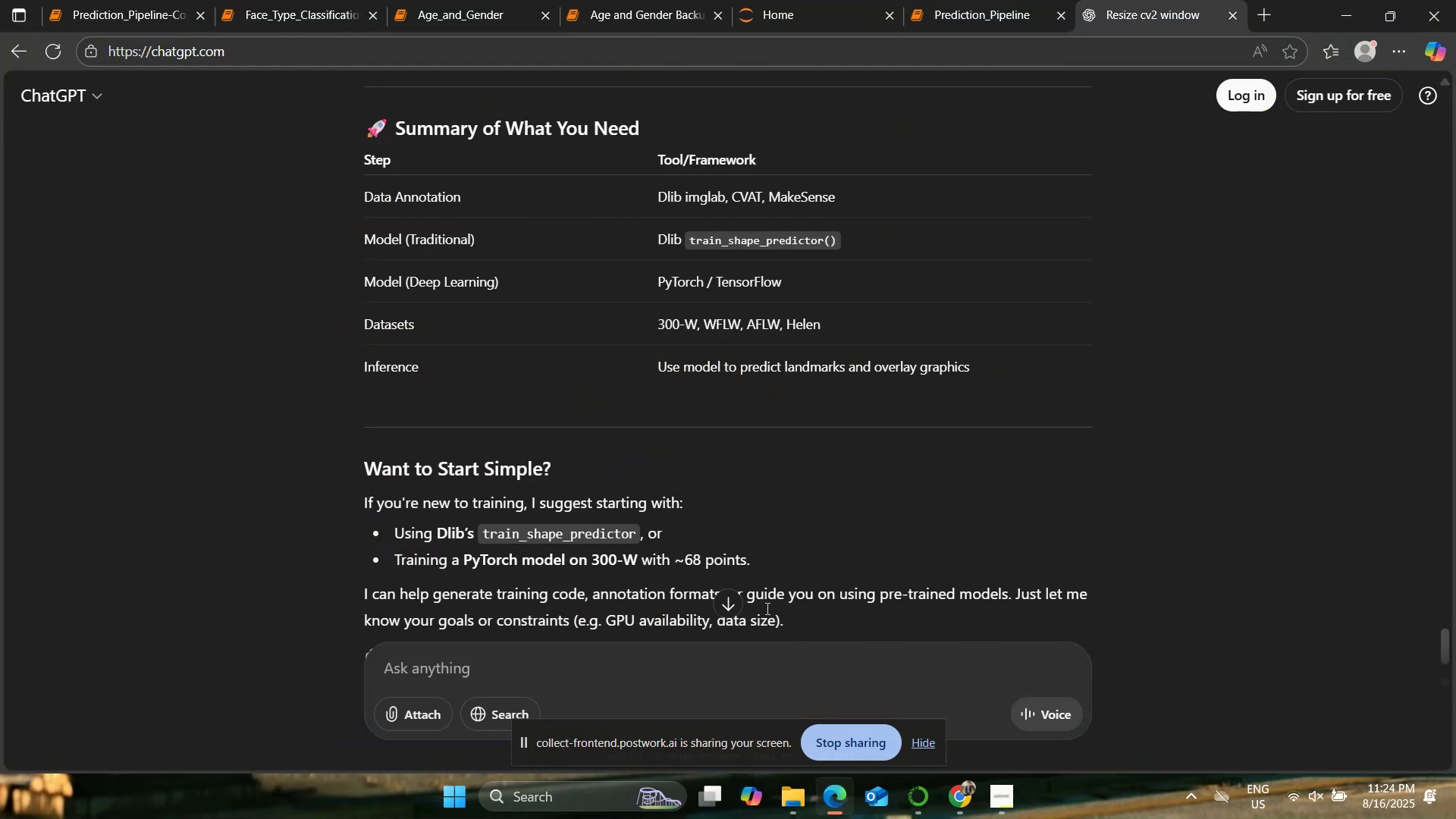 
type(can we somehow fine tuen this dlib model?)
 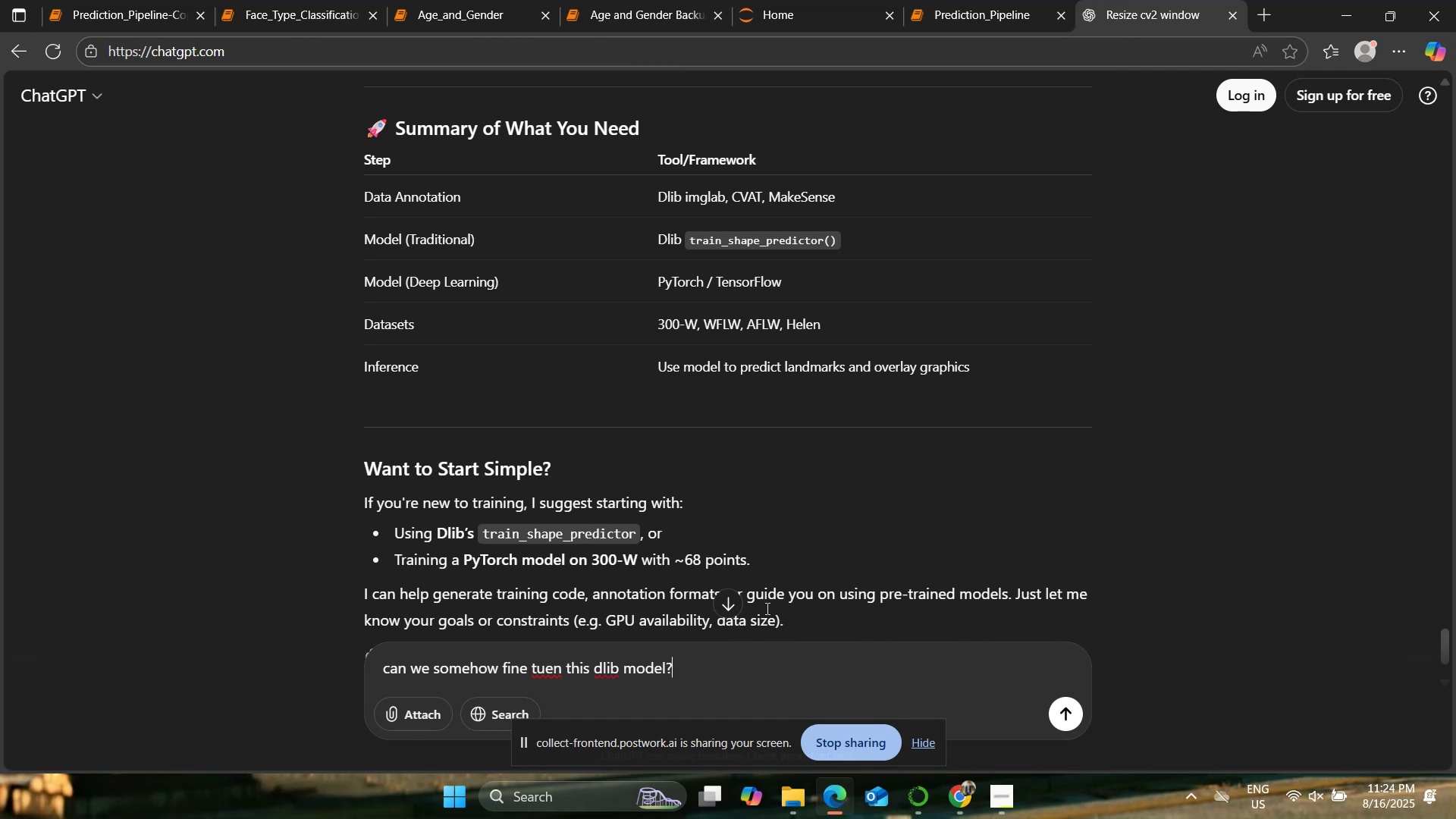 
 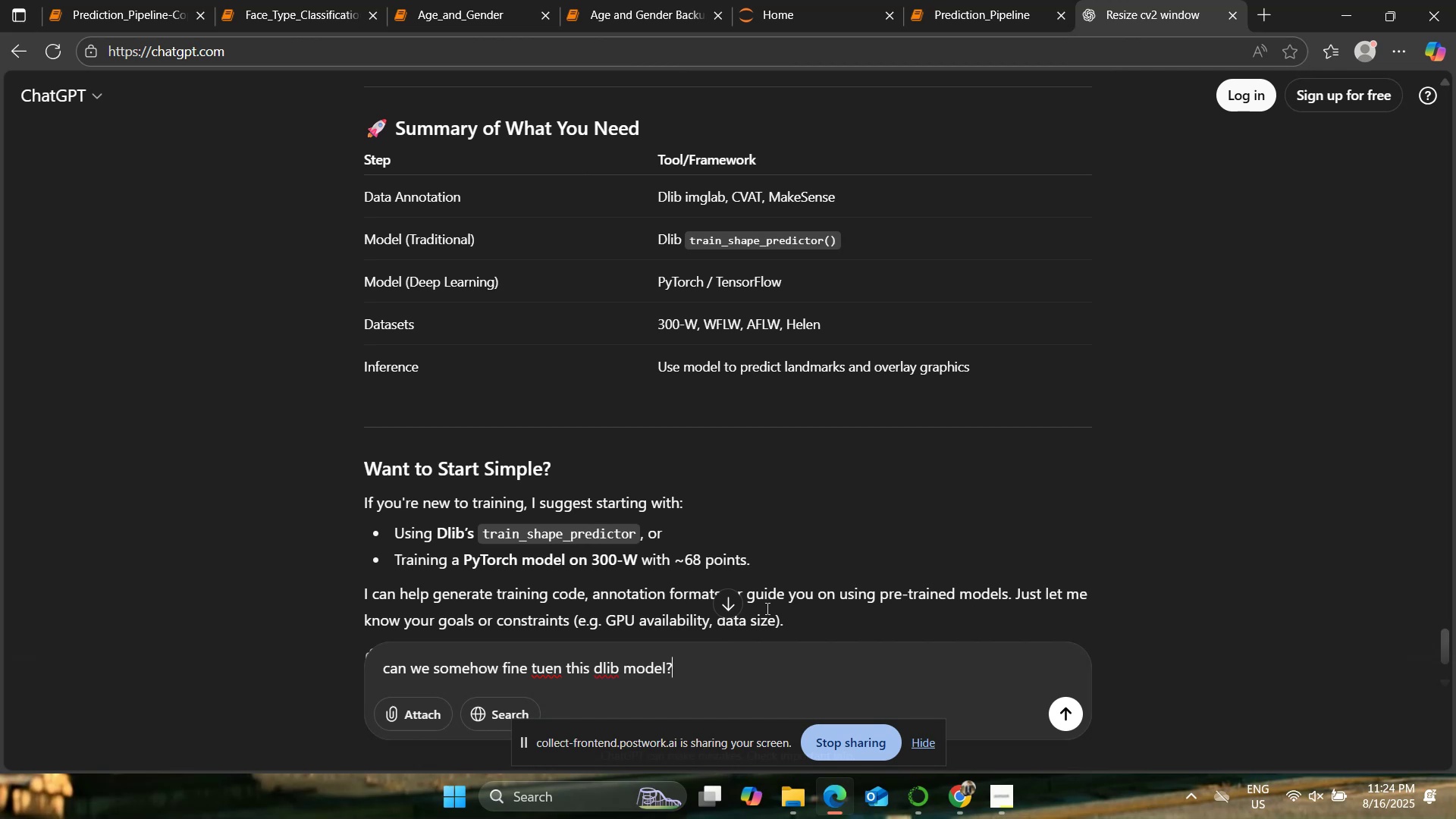 
key(Enter)
 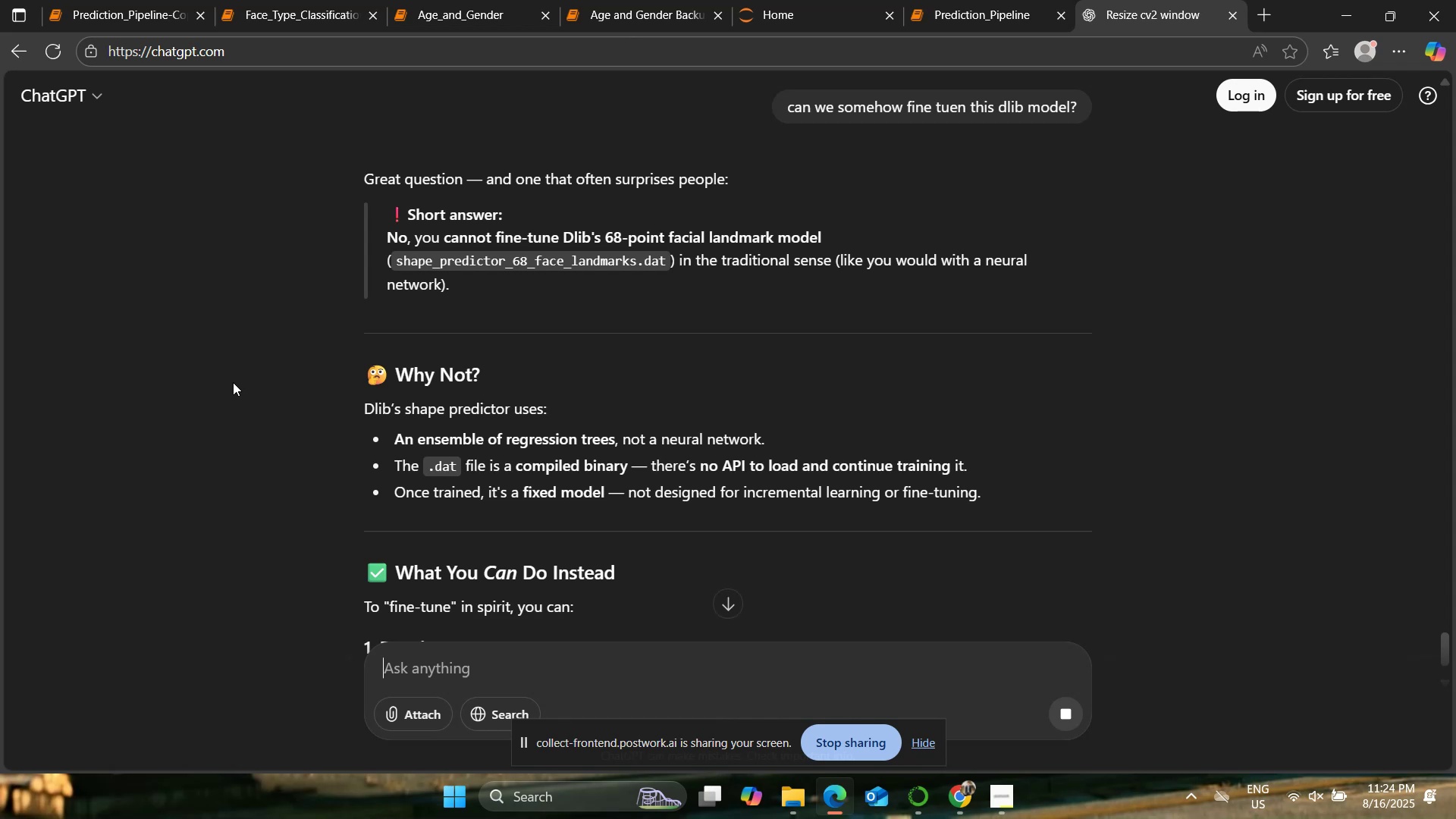 
wait(13.21)
 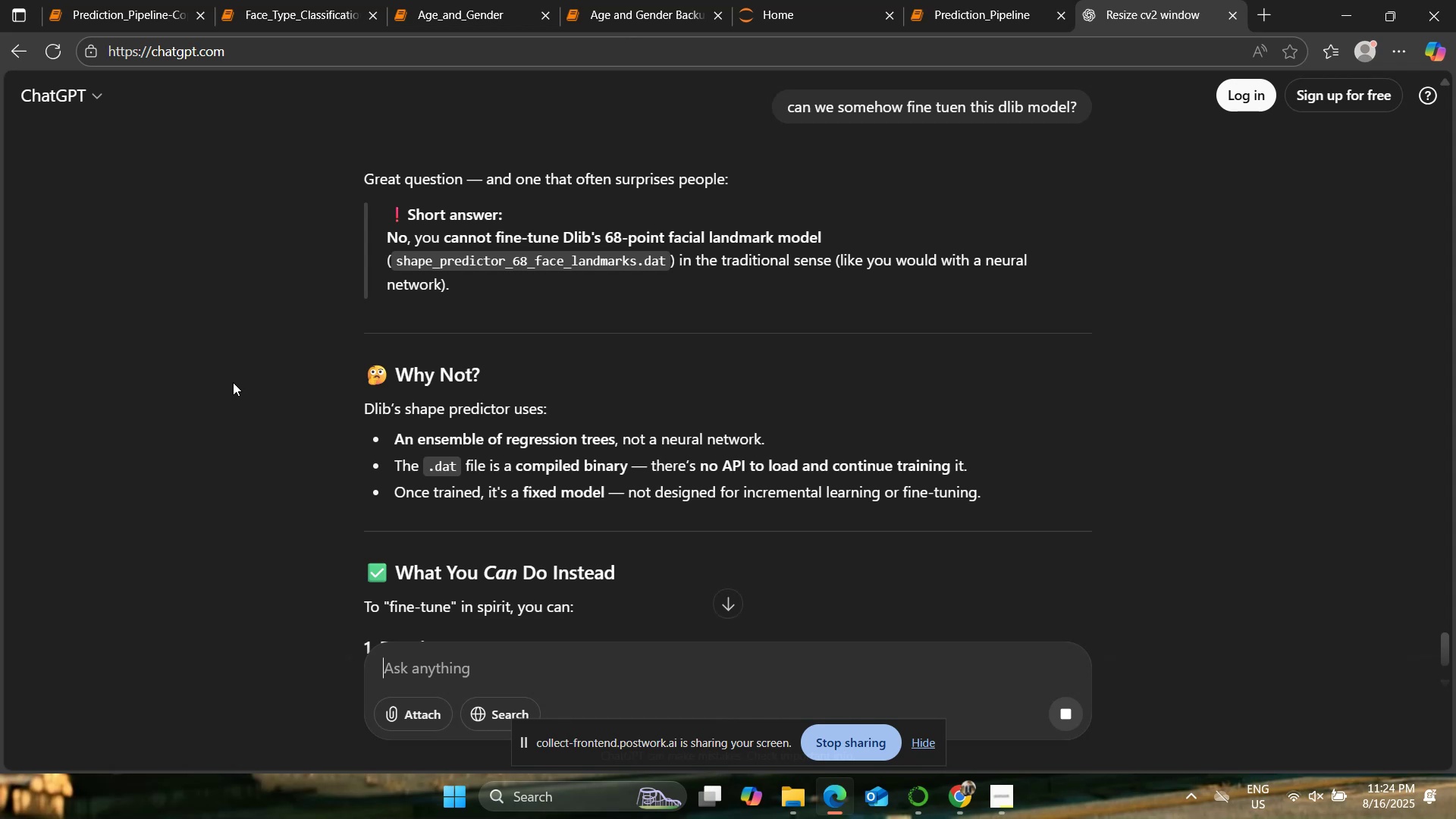 
scroll: coordinate [228, 368], scroll_direction: down, amount: 6.0
 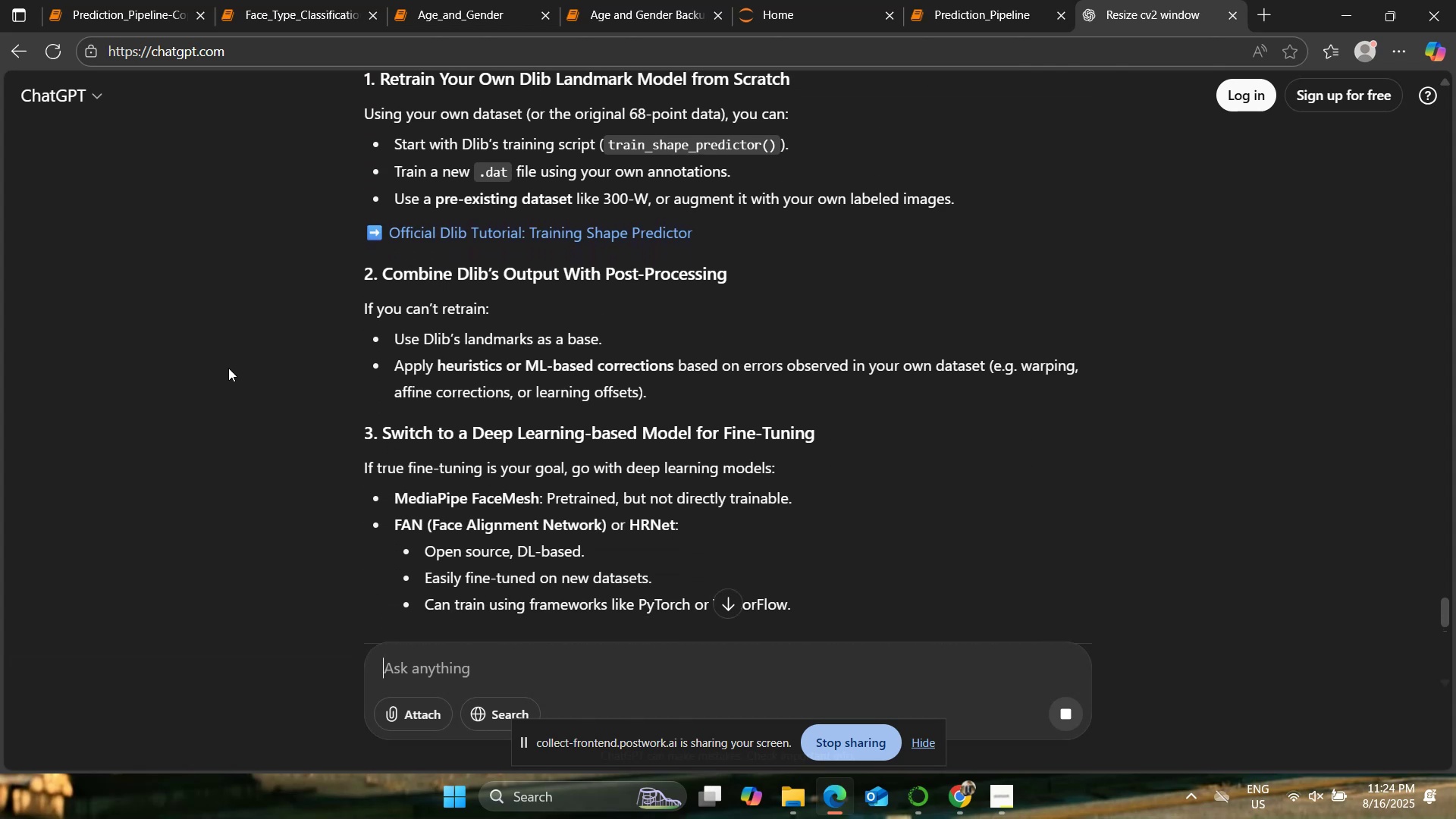 
wait(6.81)
 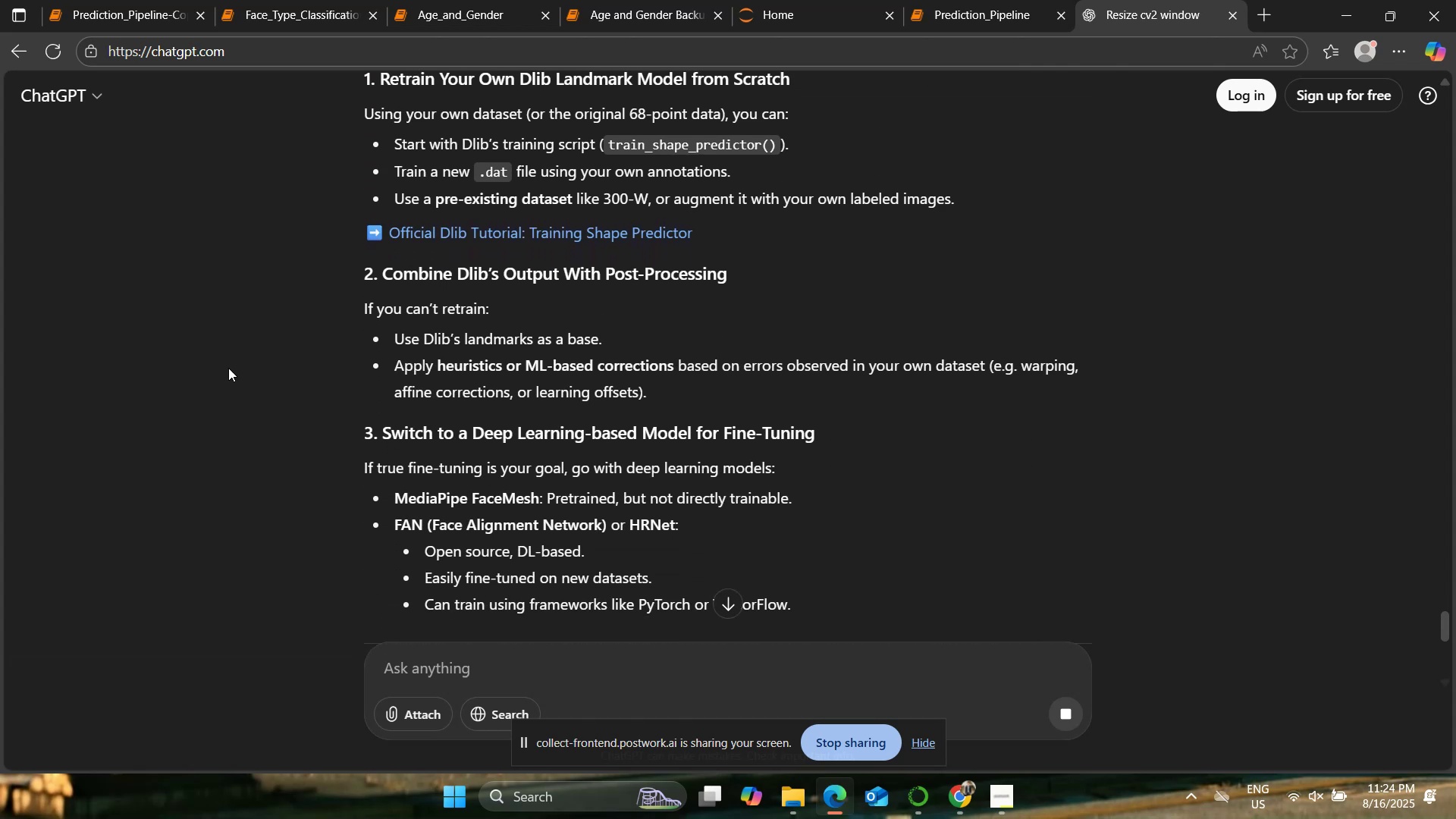 
left_click([933, 0])
 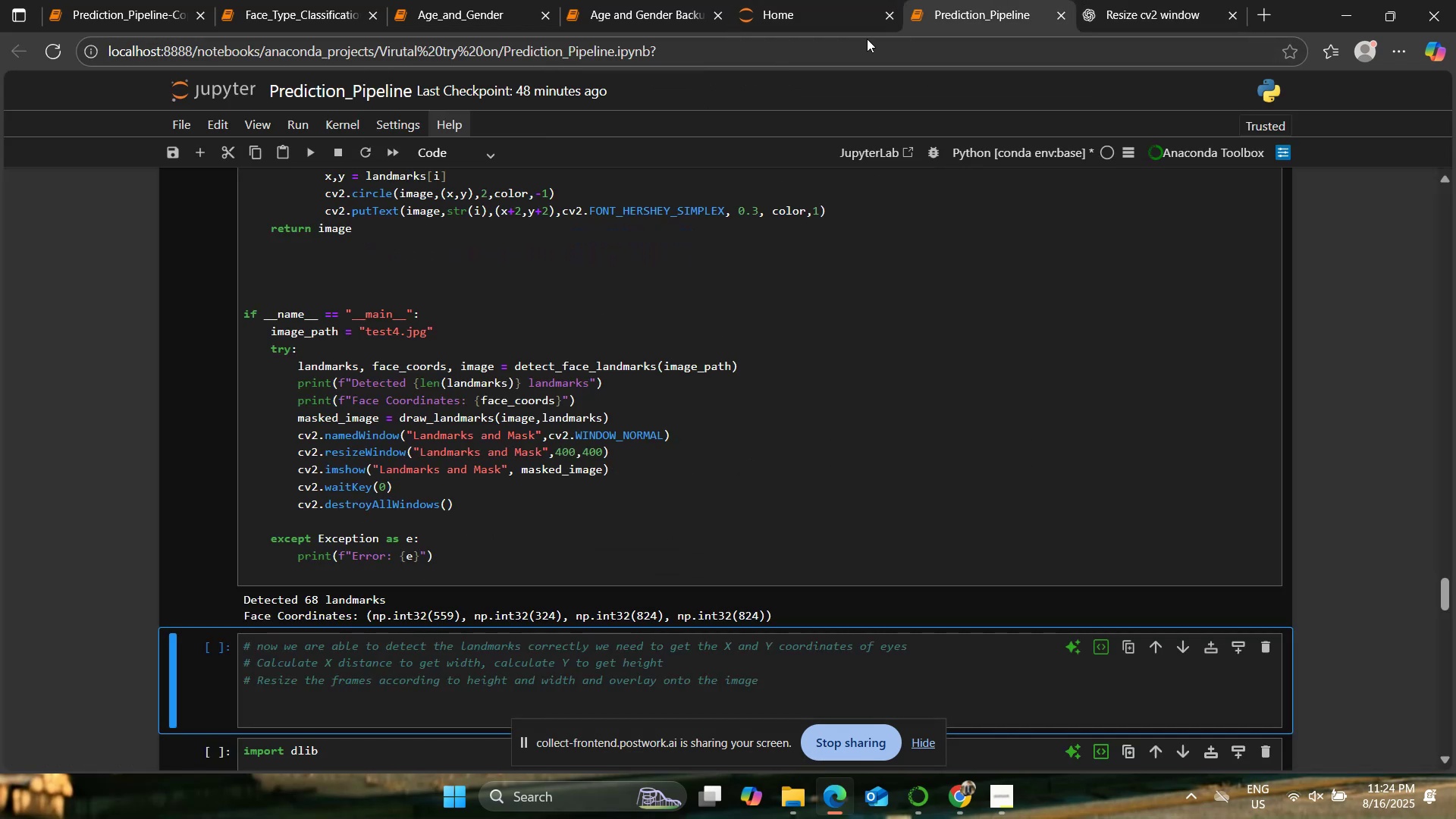 
scroll: coordinate [631, 294], scroll_direction: down, amount: 3.0
 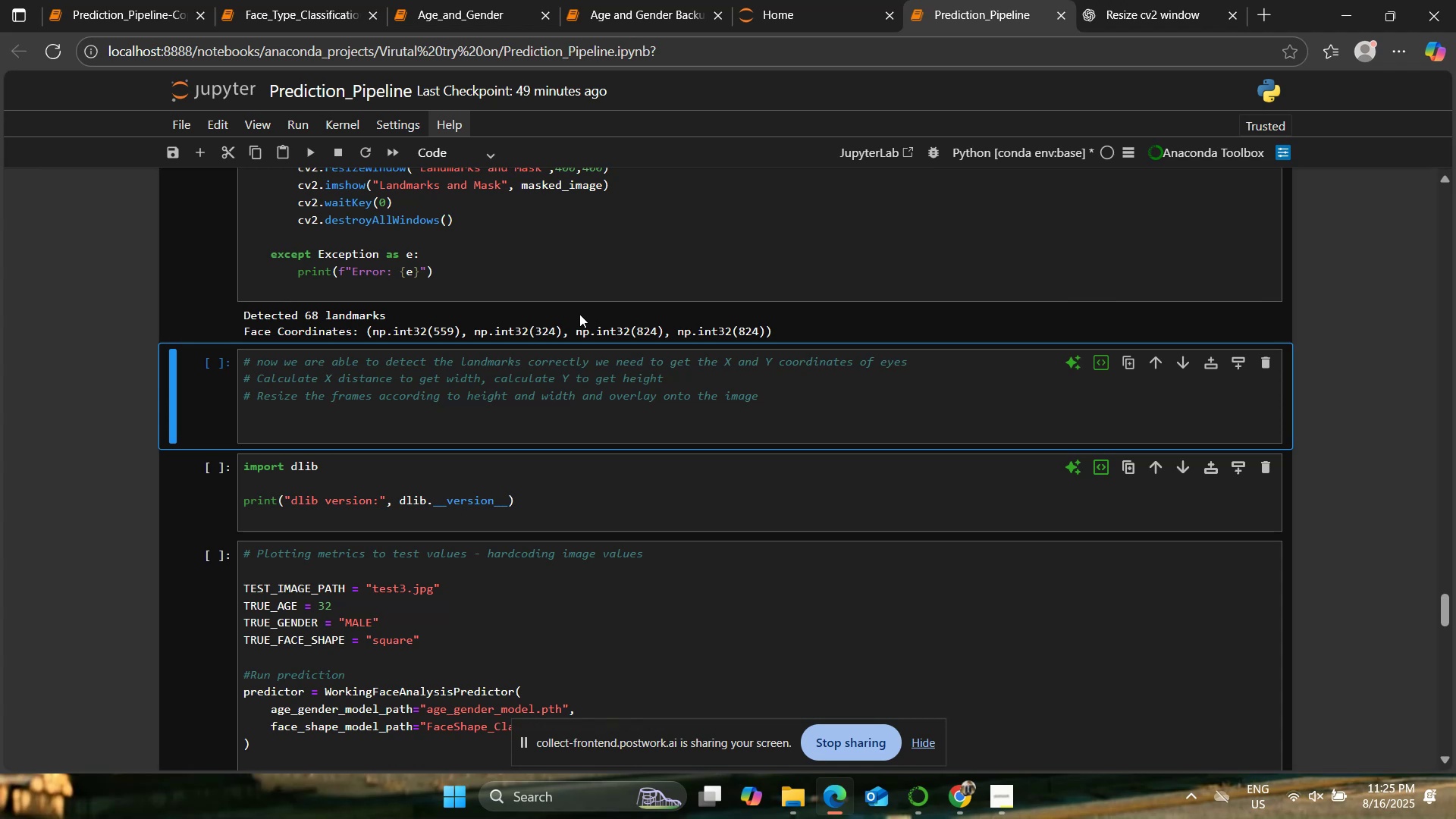 
wait(31.25)
 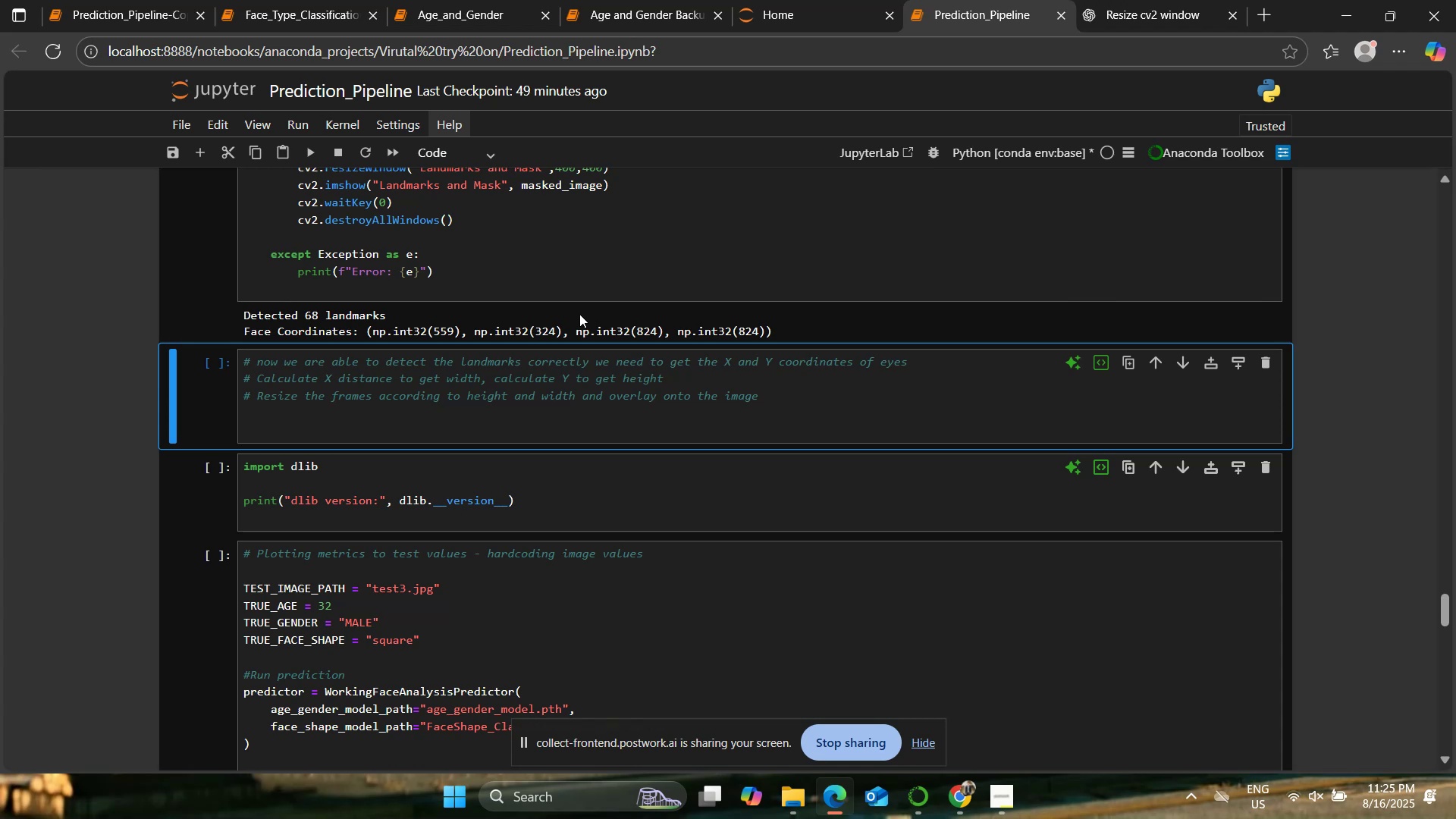 
scroll: coordinate [582, 318], scroll_direction: down, amount: 4.0
 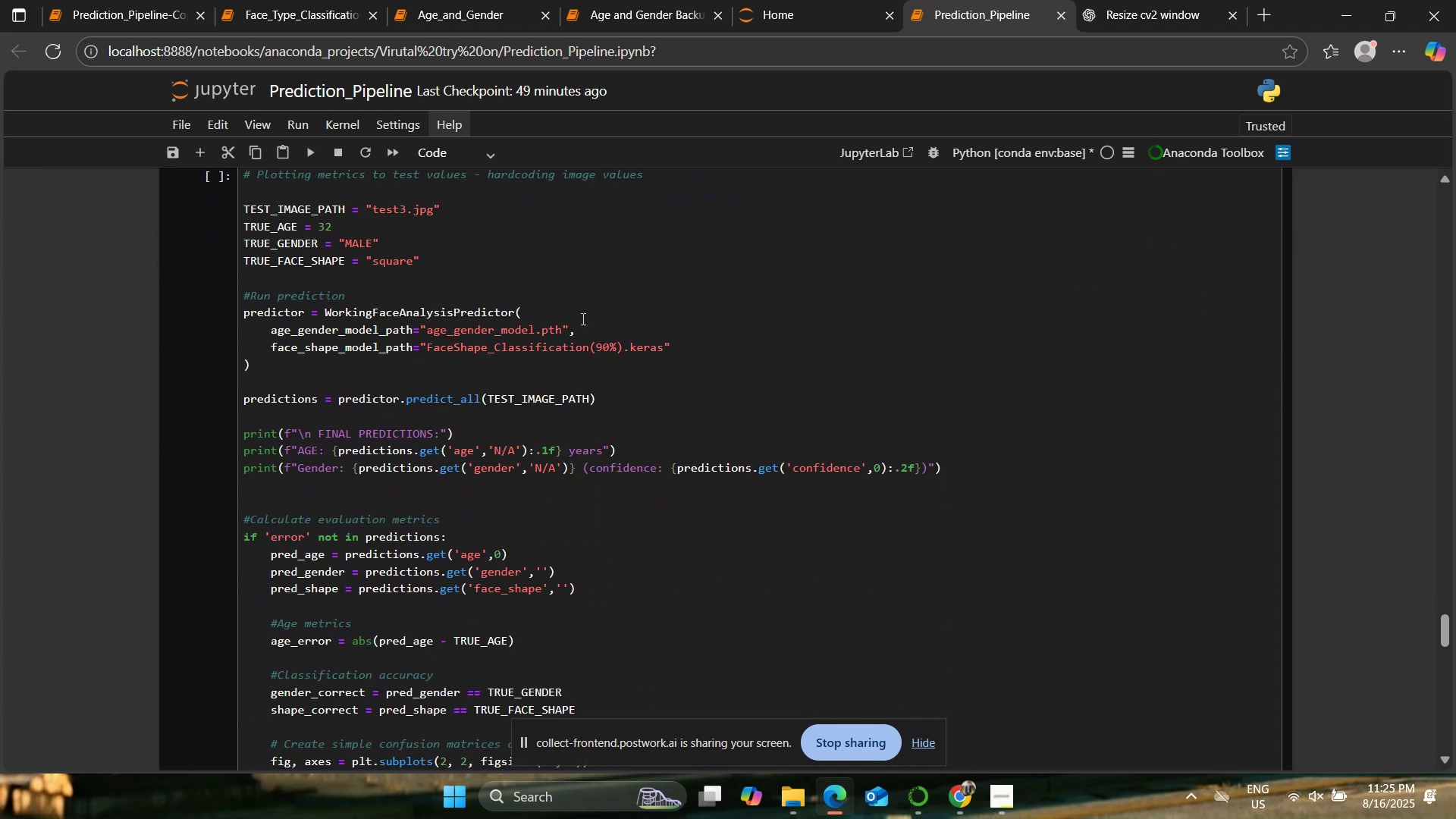 
scroll: coordinate [582, 318], scroll_direction: up, amount: 2.0
 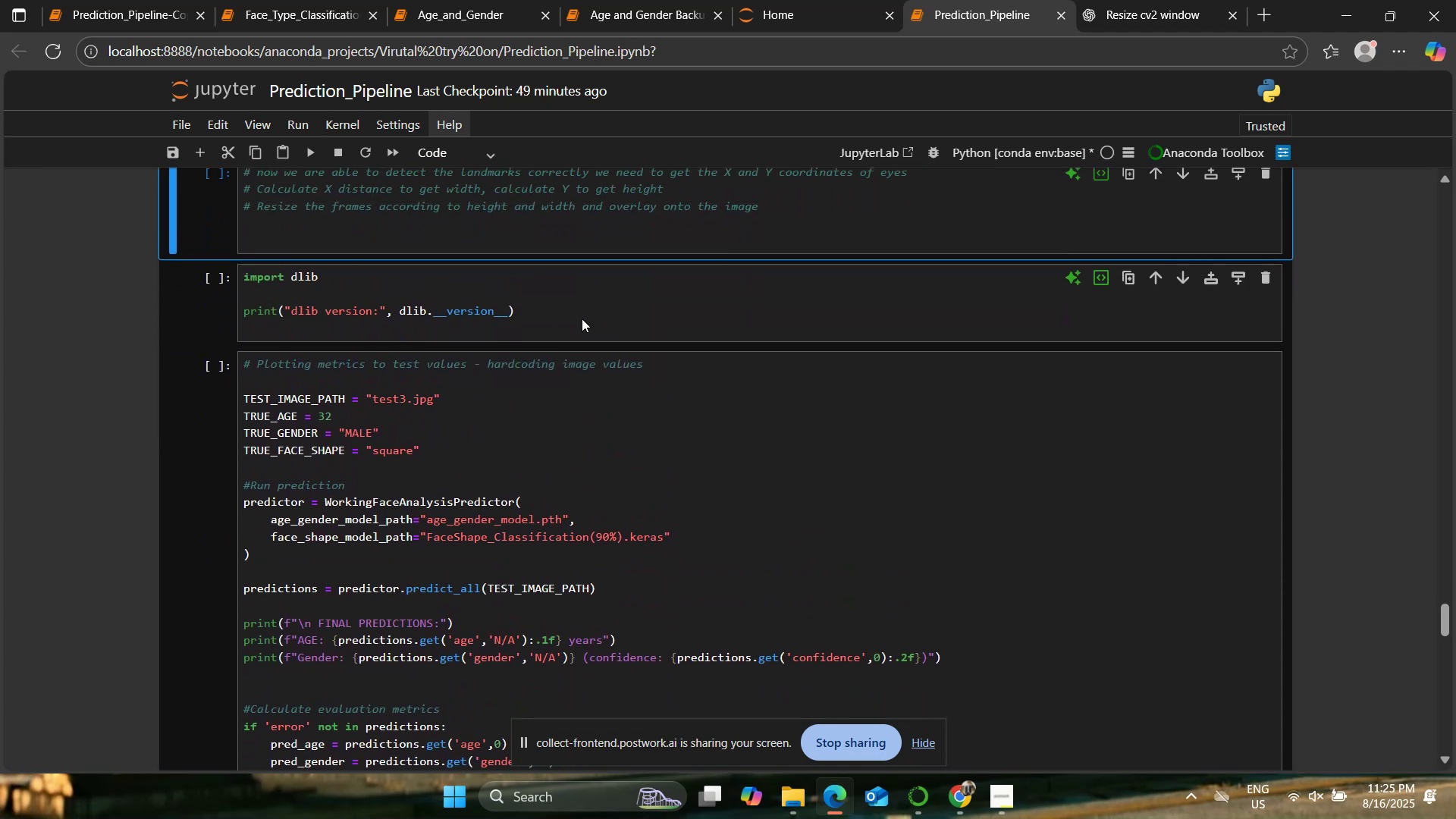 
scroll: coordinate [585, 320], scroll_direction: down, amount: 4.0
 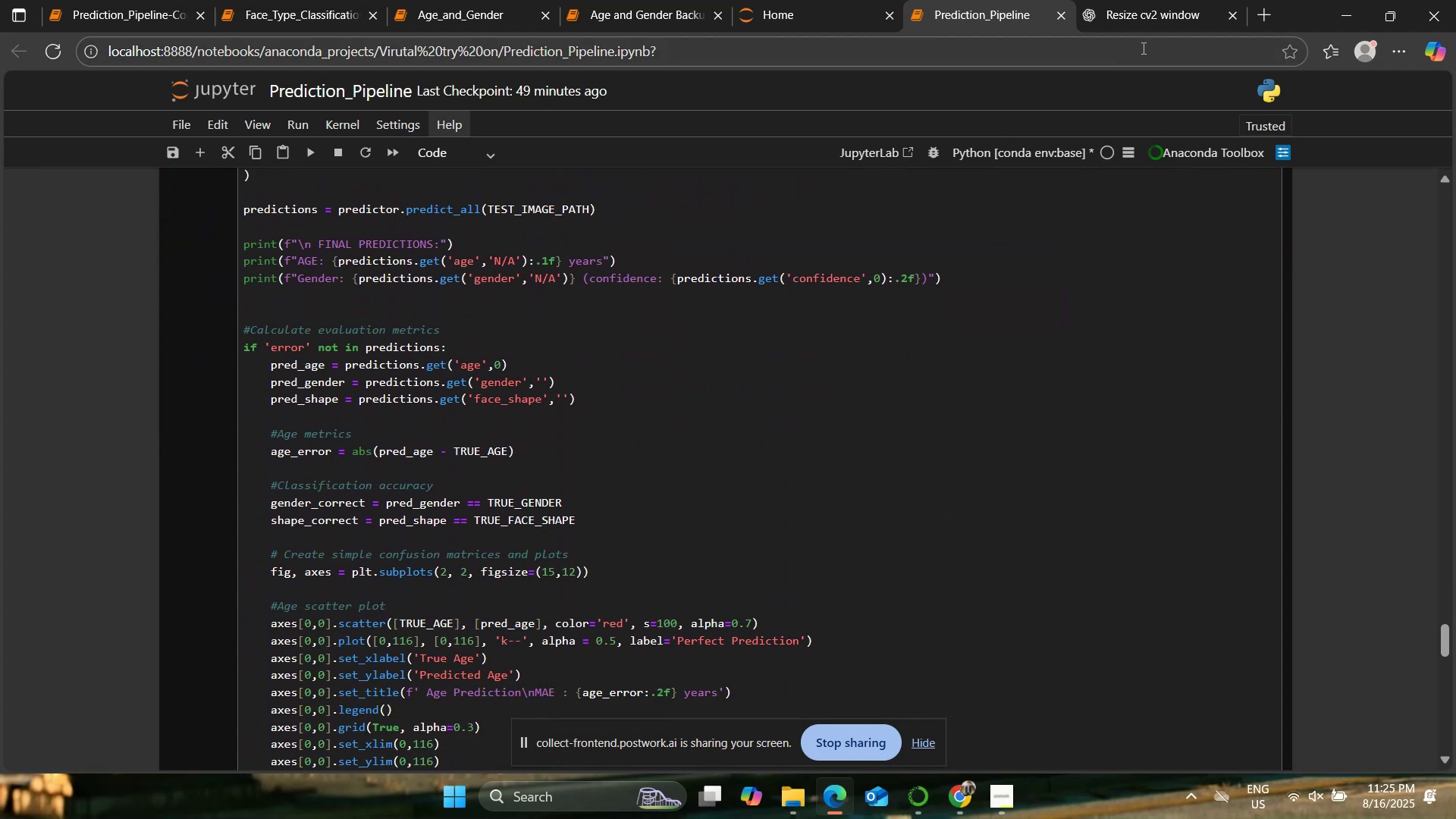 
left_click([1138, 0])
 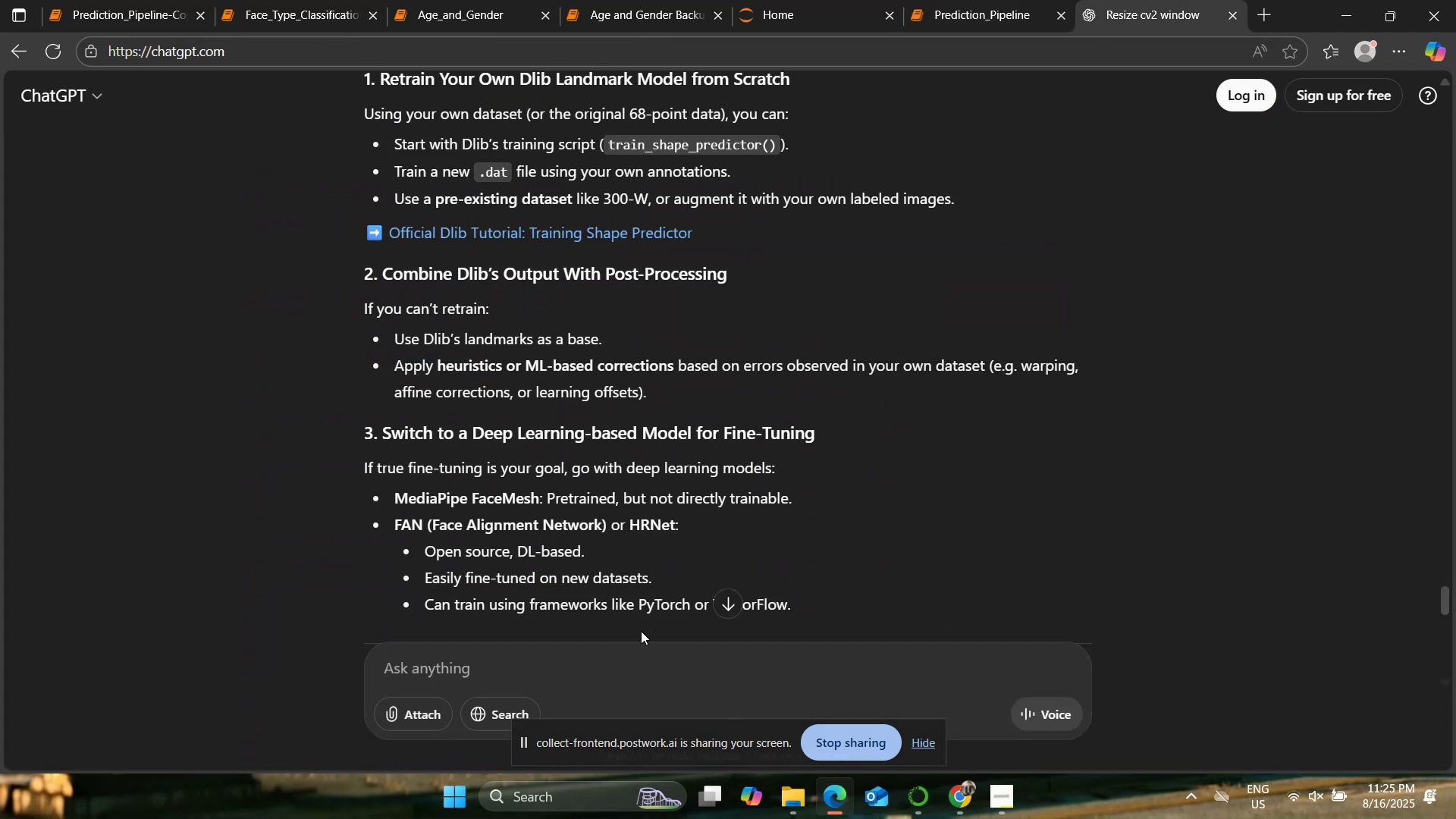 
type(so i have been )
 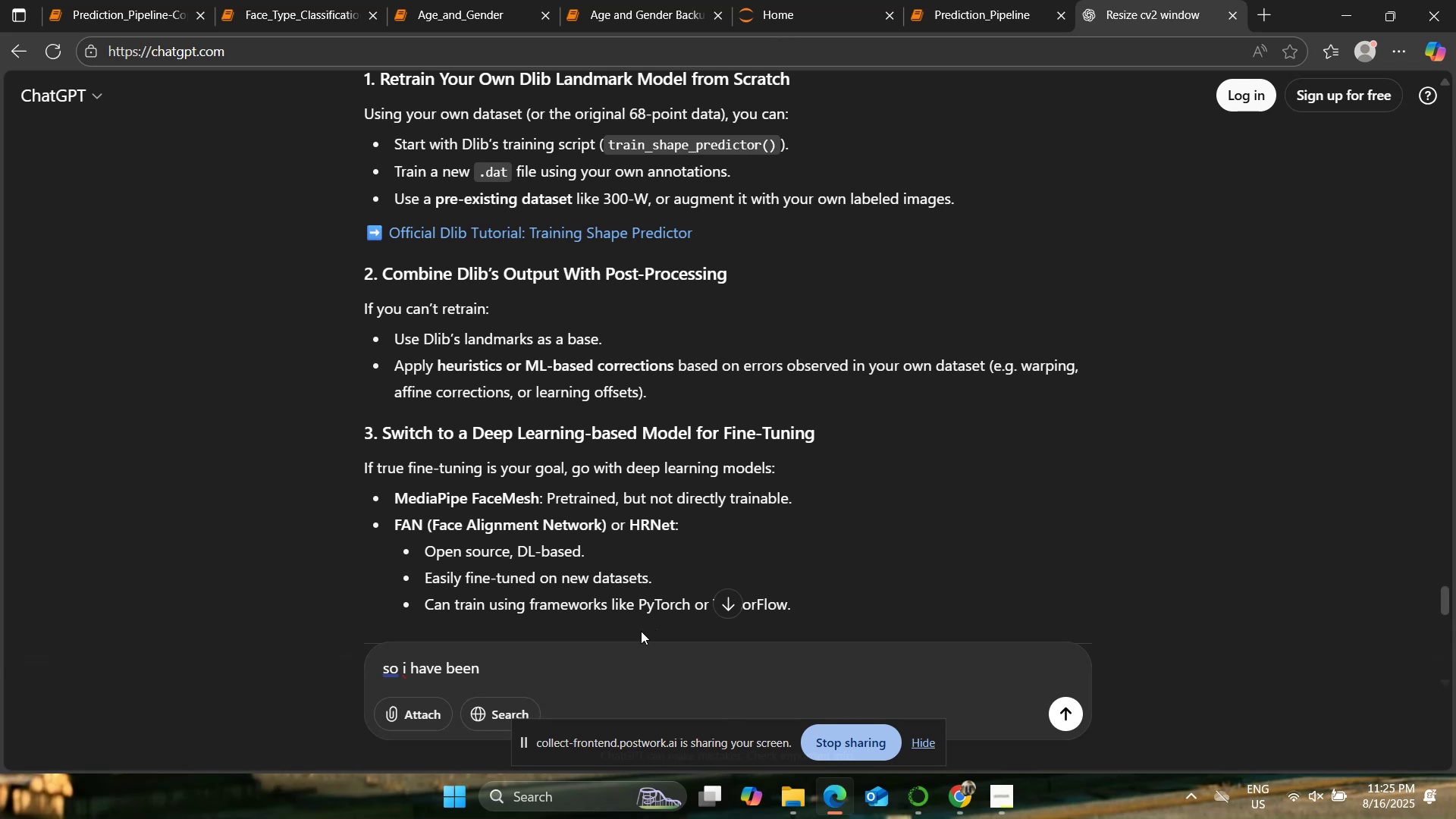 
key(Control+A)
 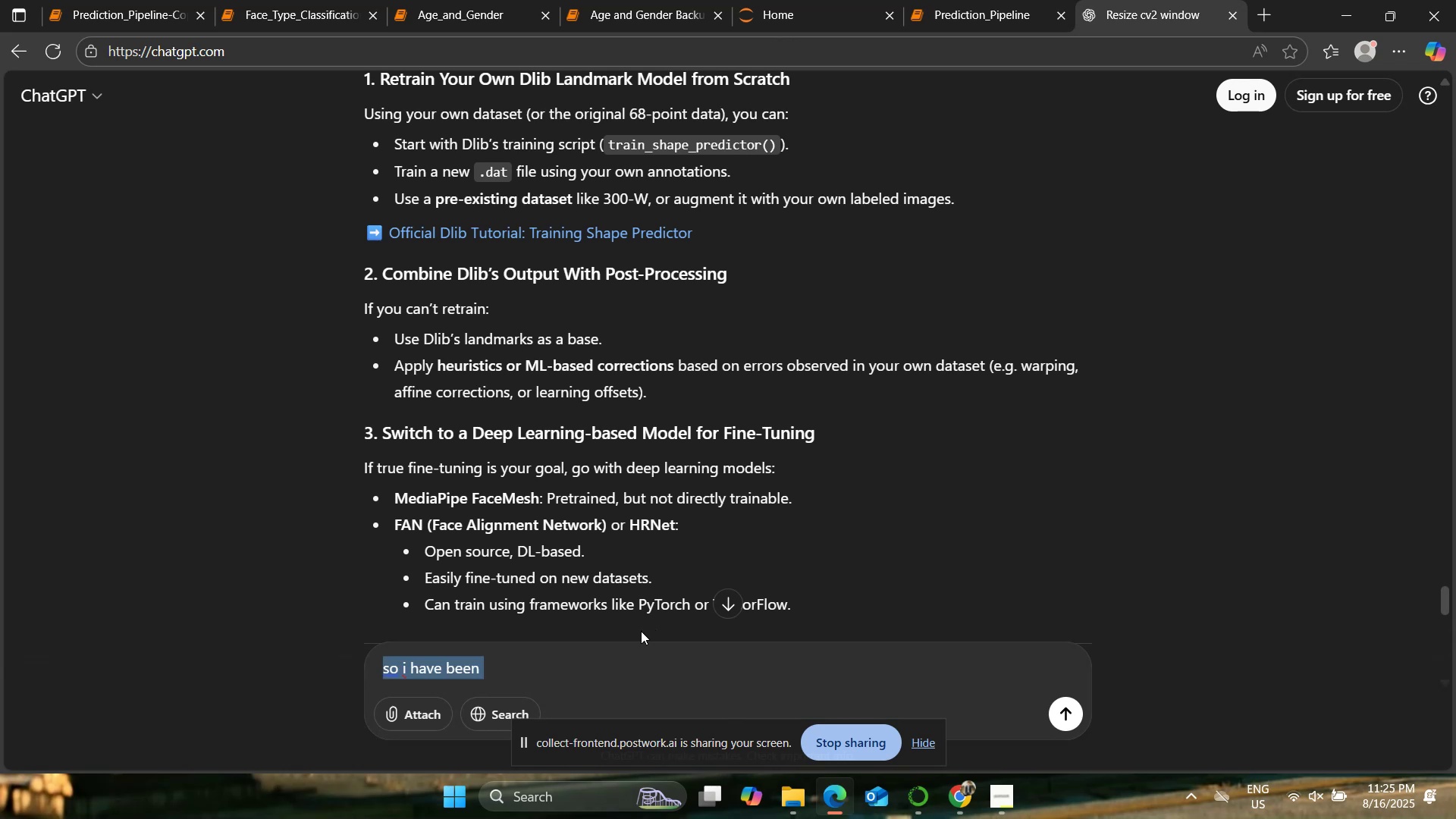 
key(Control+Backspace)
 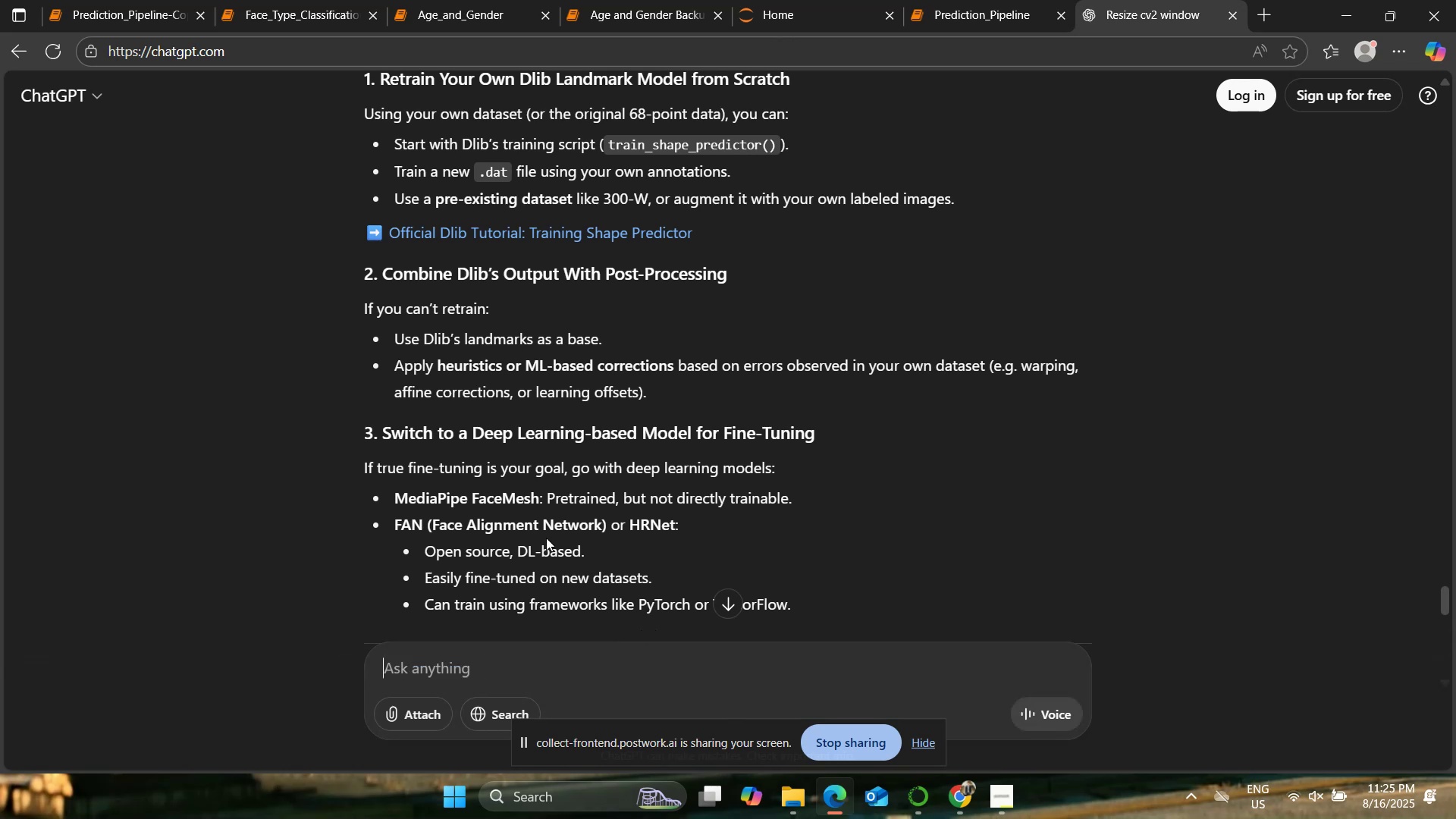 
scroll: coordinate [463, 291], scroll_direction: down, amount: 2.0
 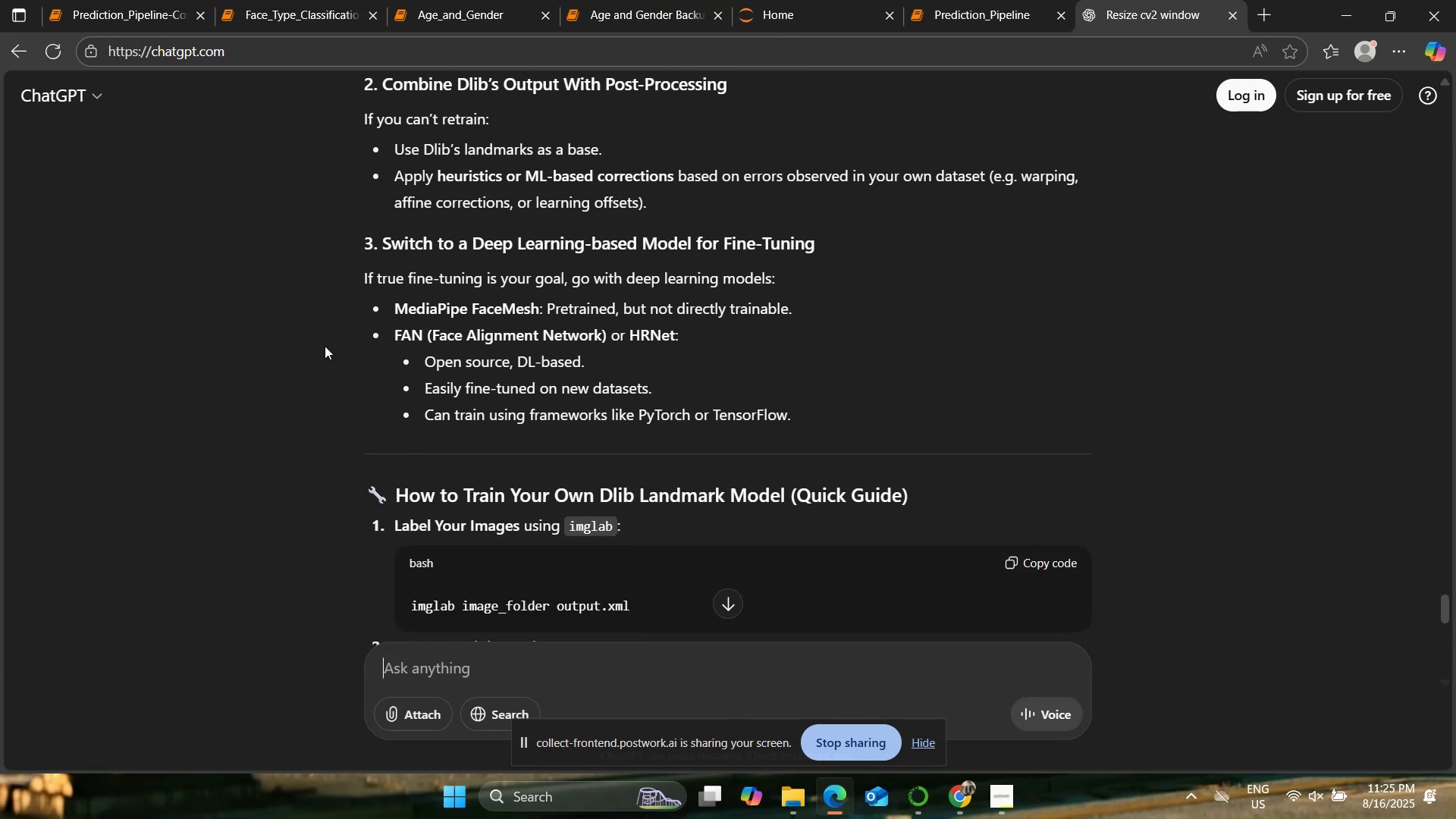 
wait(6.15)
 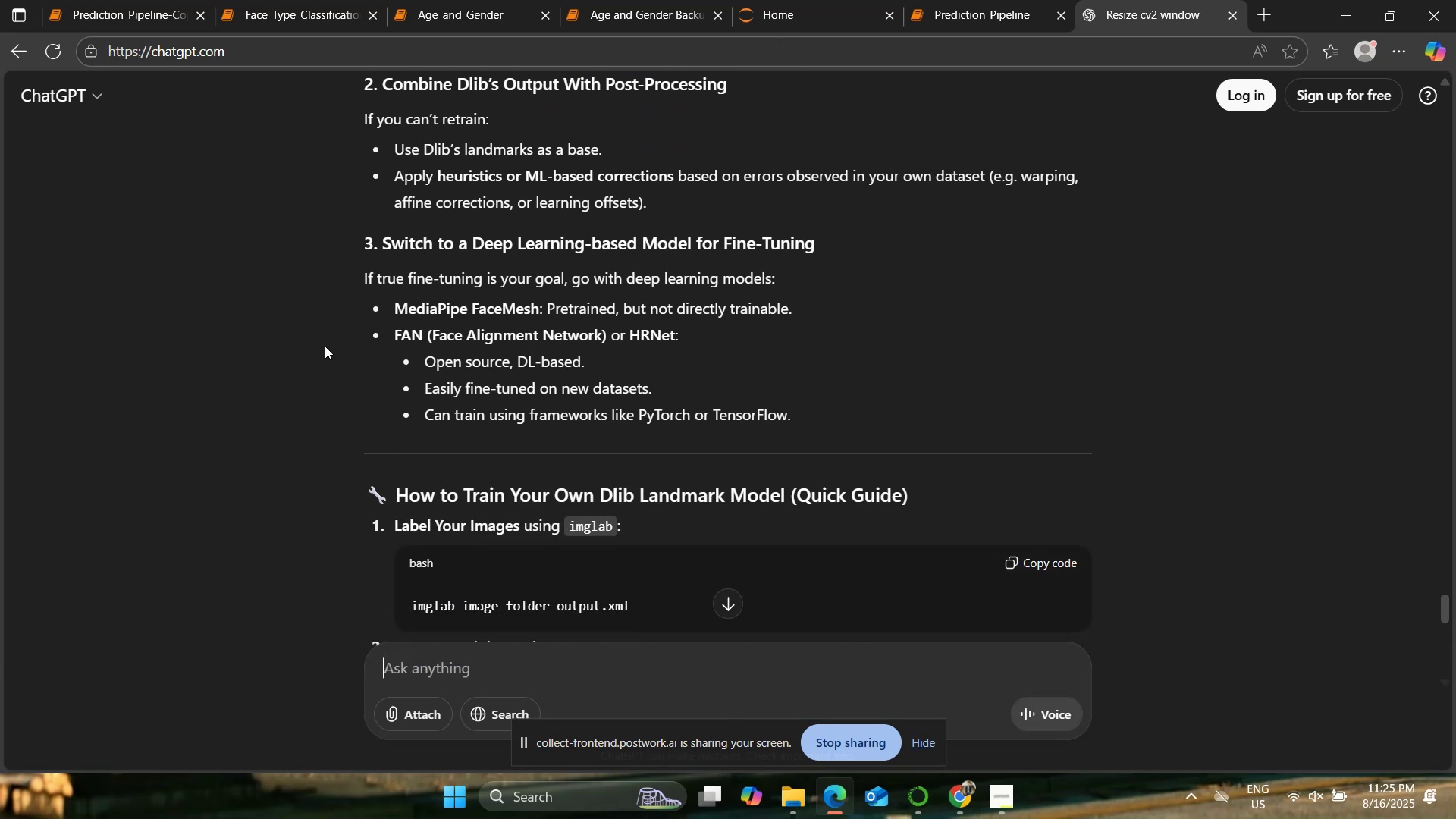 
scroll: coordinate [325, 346], scroll_direction: down, amount: 5.0
 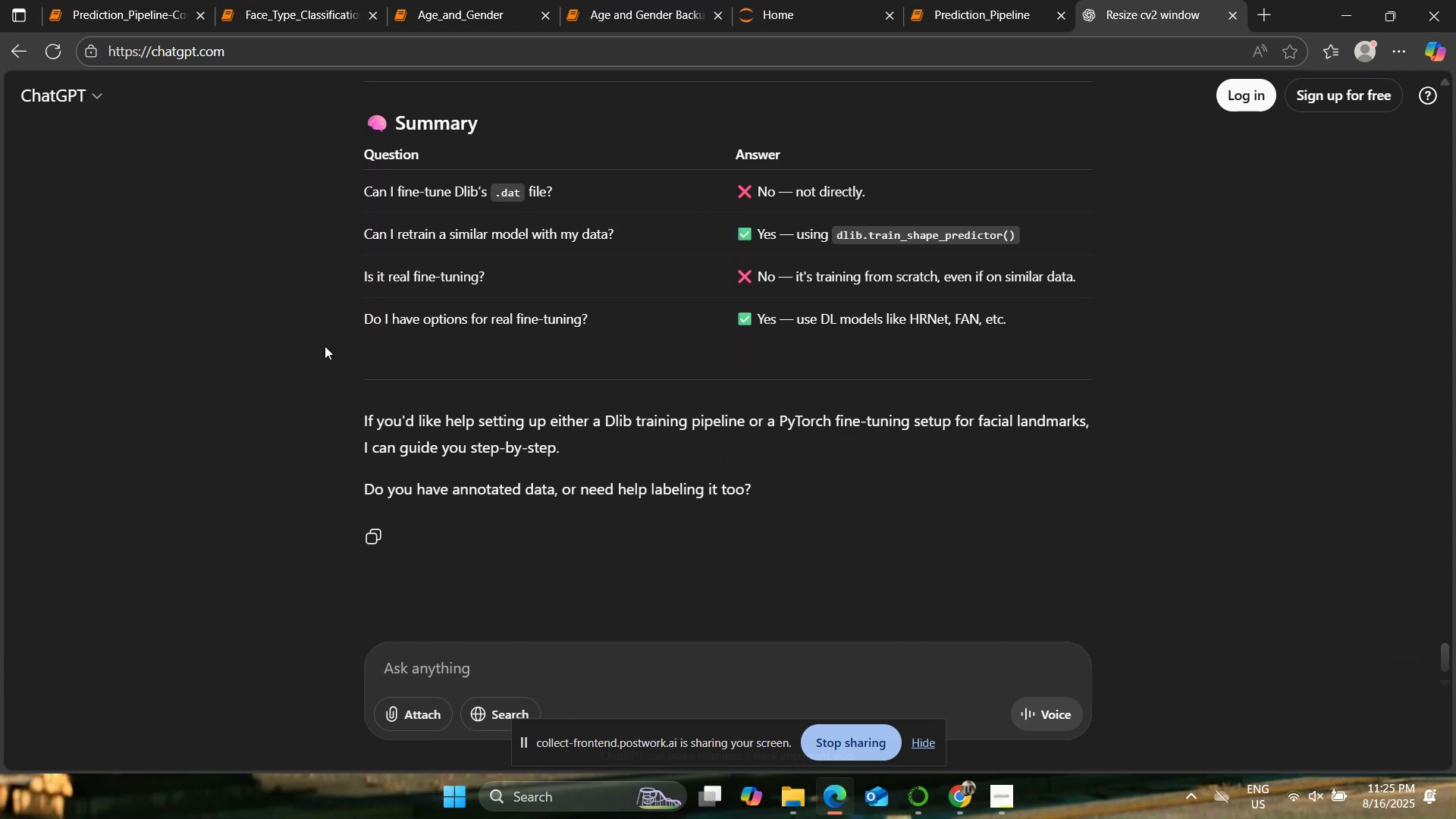 
scroll: coordinate [325, 346], scroll_direction: up, amount: 3.0
 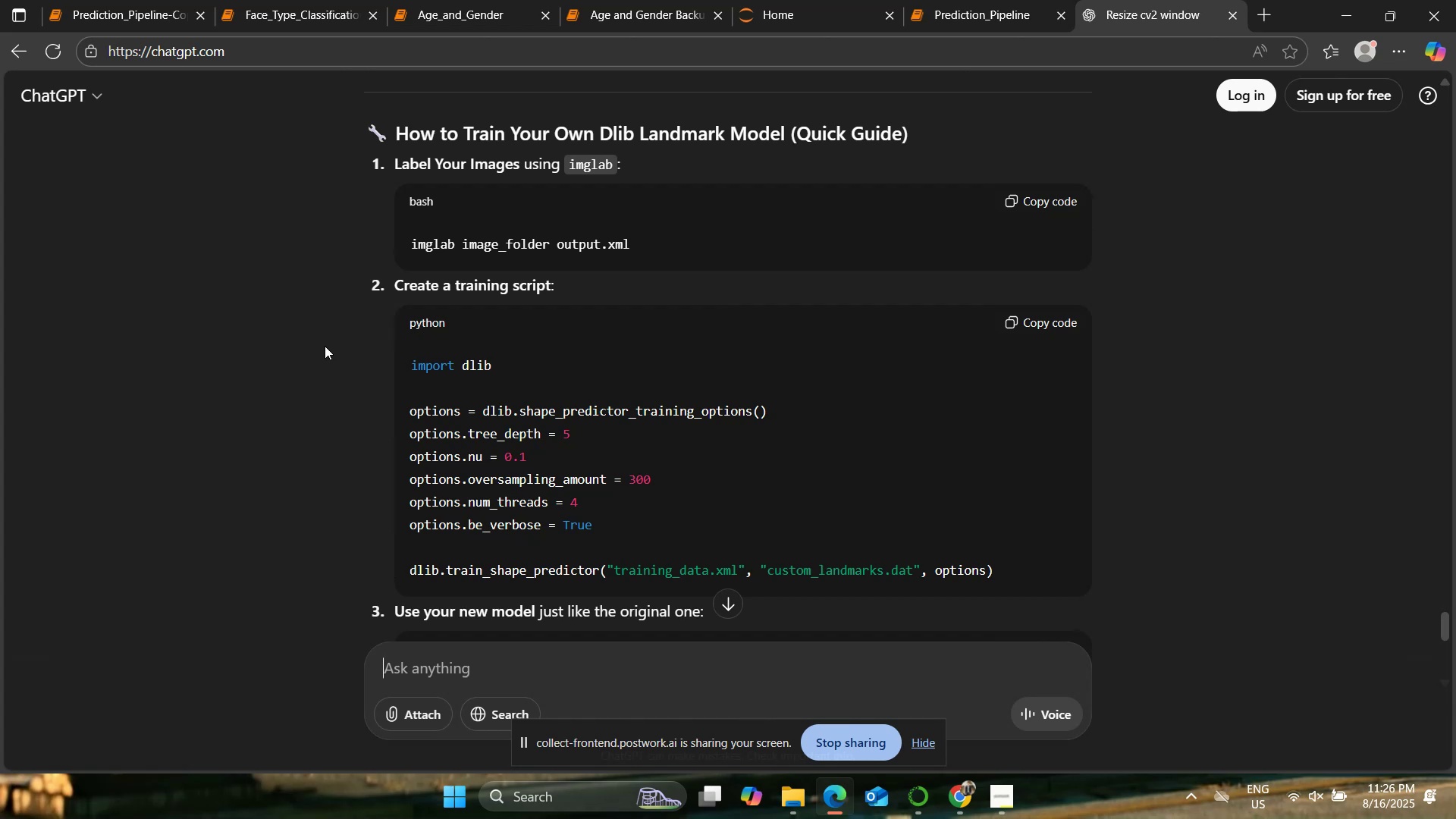 
wait(12.65)
 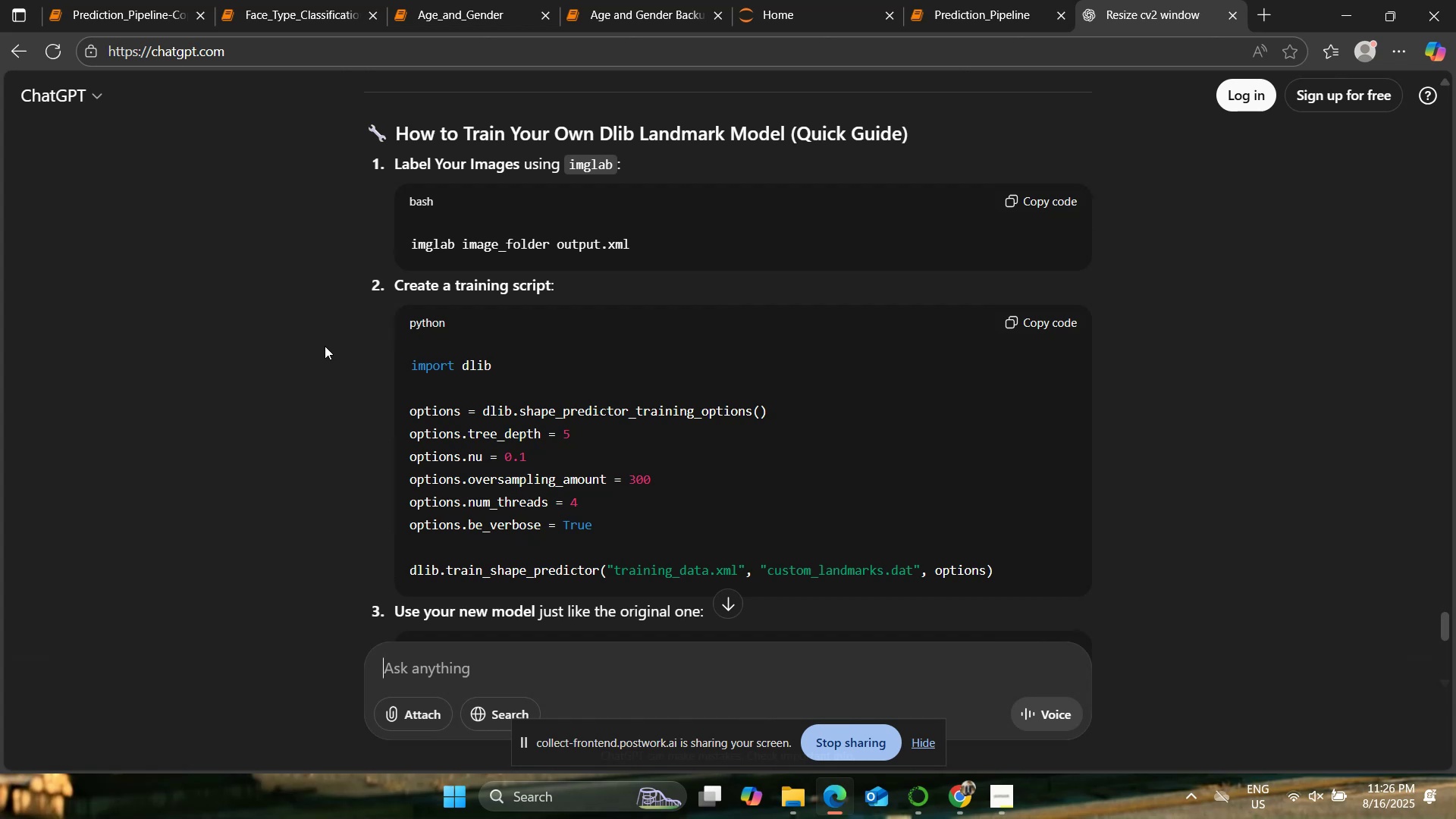 
scroll: coordinate [325, 346], scroll_direction: down, amount: 1.0
 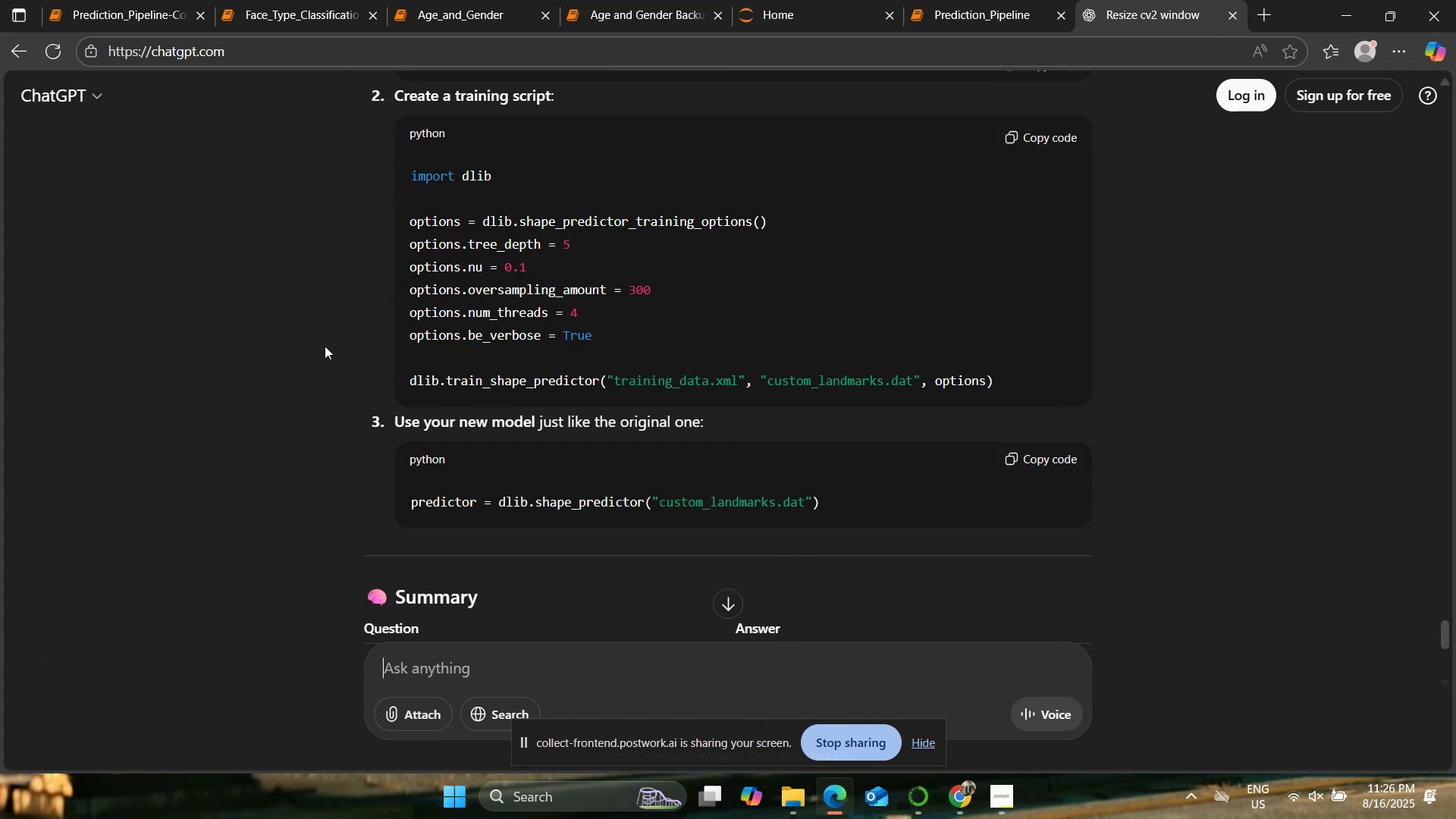 
wait(21.59)
 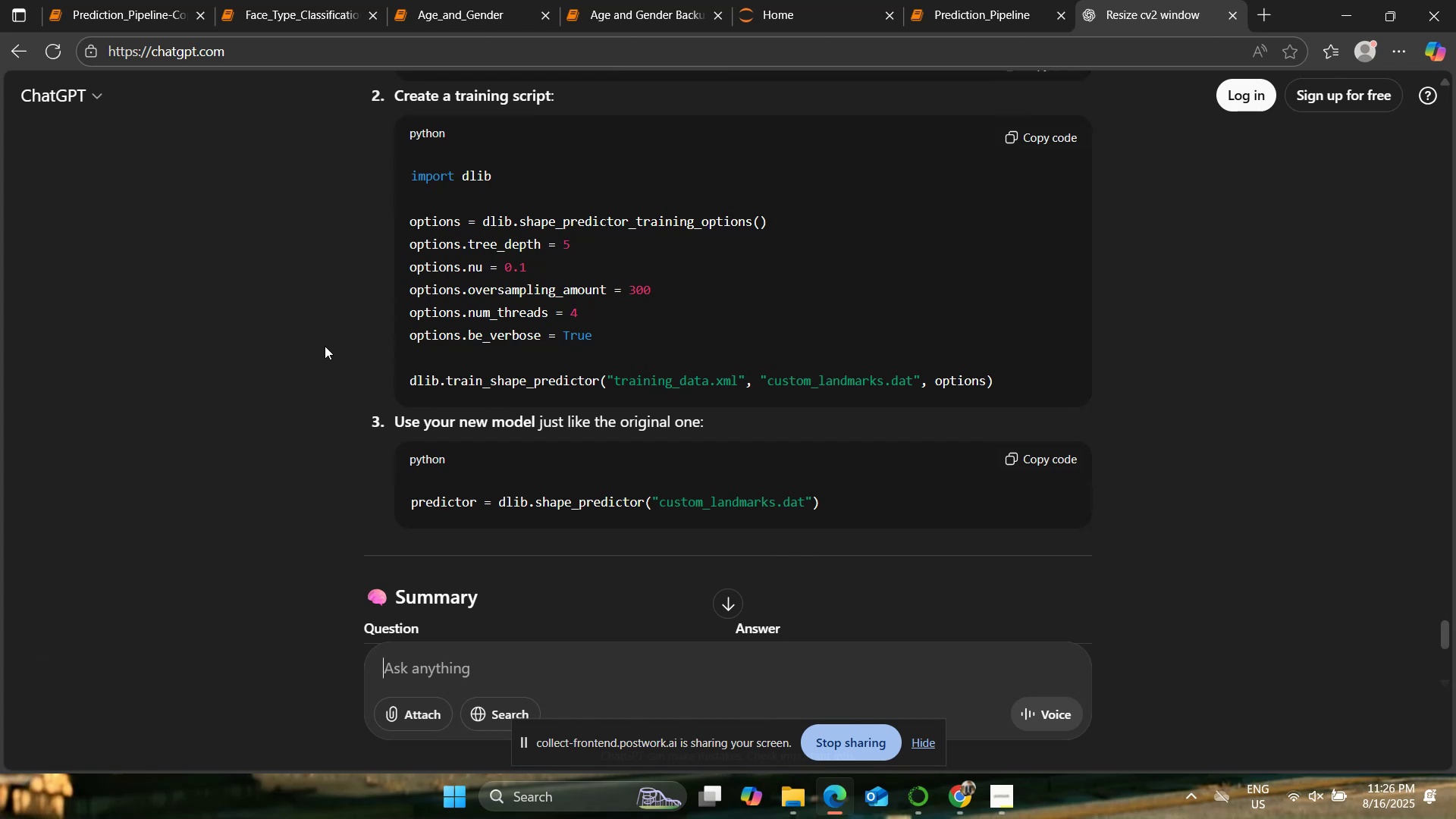 
scroll: coordinate [326, 345], scroll_direction: down, amount: 4.0
 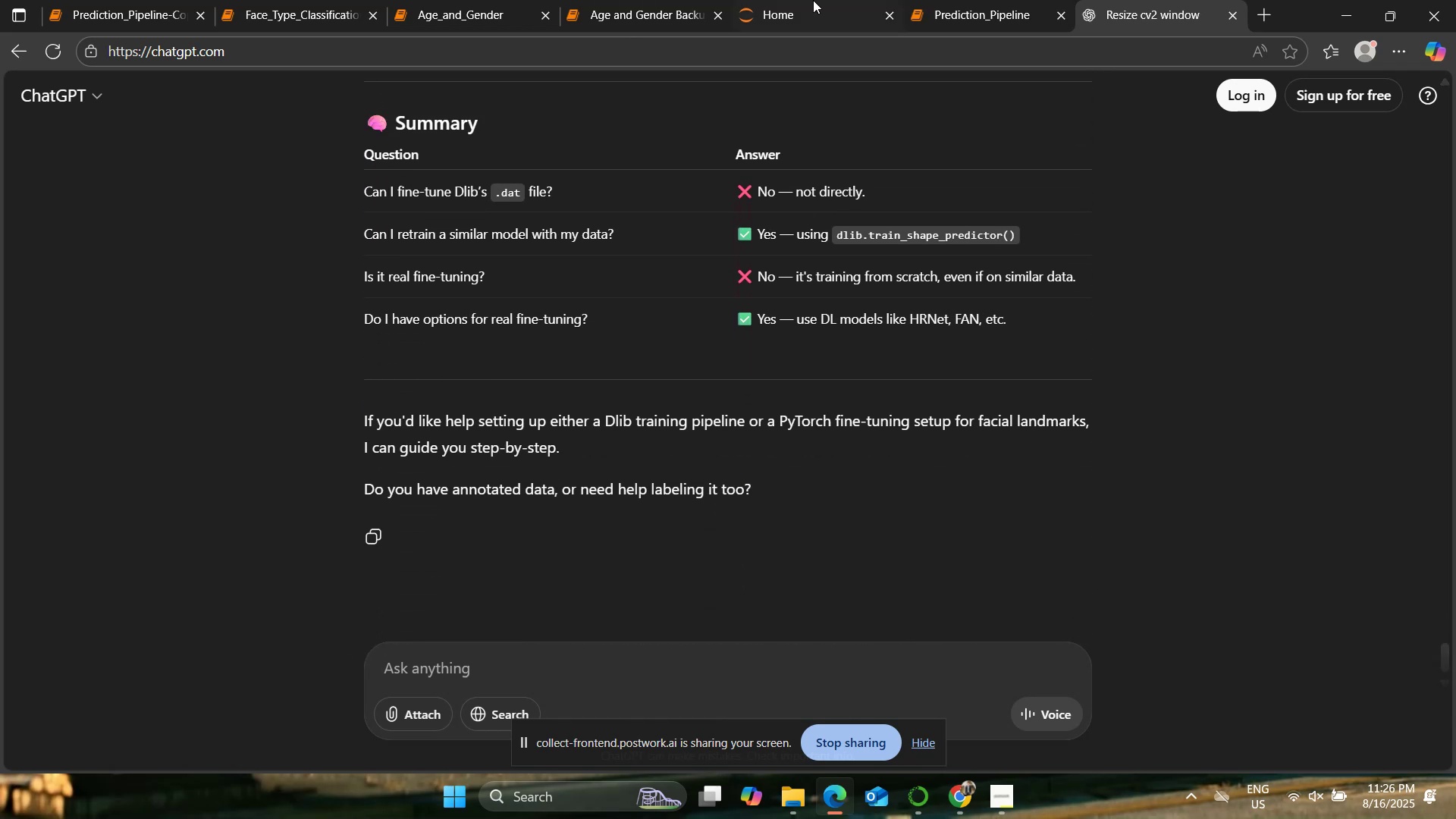 
left_click([949, 0])
 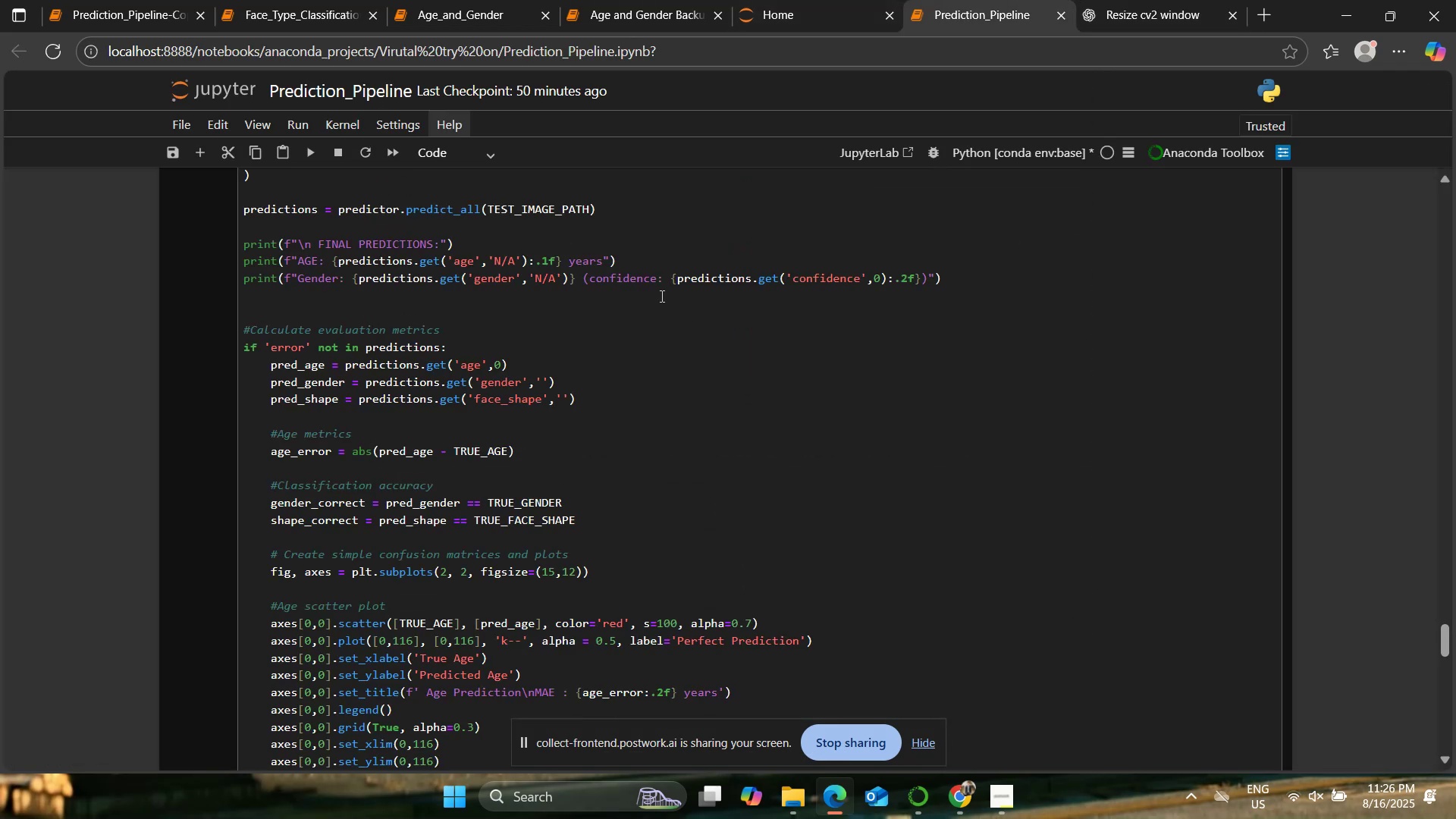 
scroll: coordinate [661, 296], scroll_direction: down, amount: 1.0
 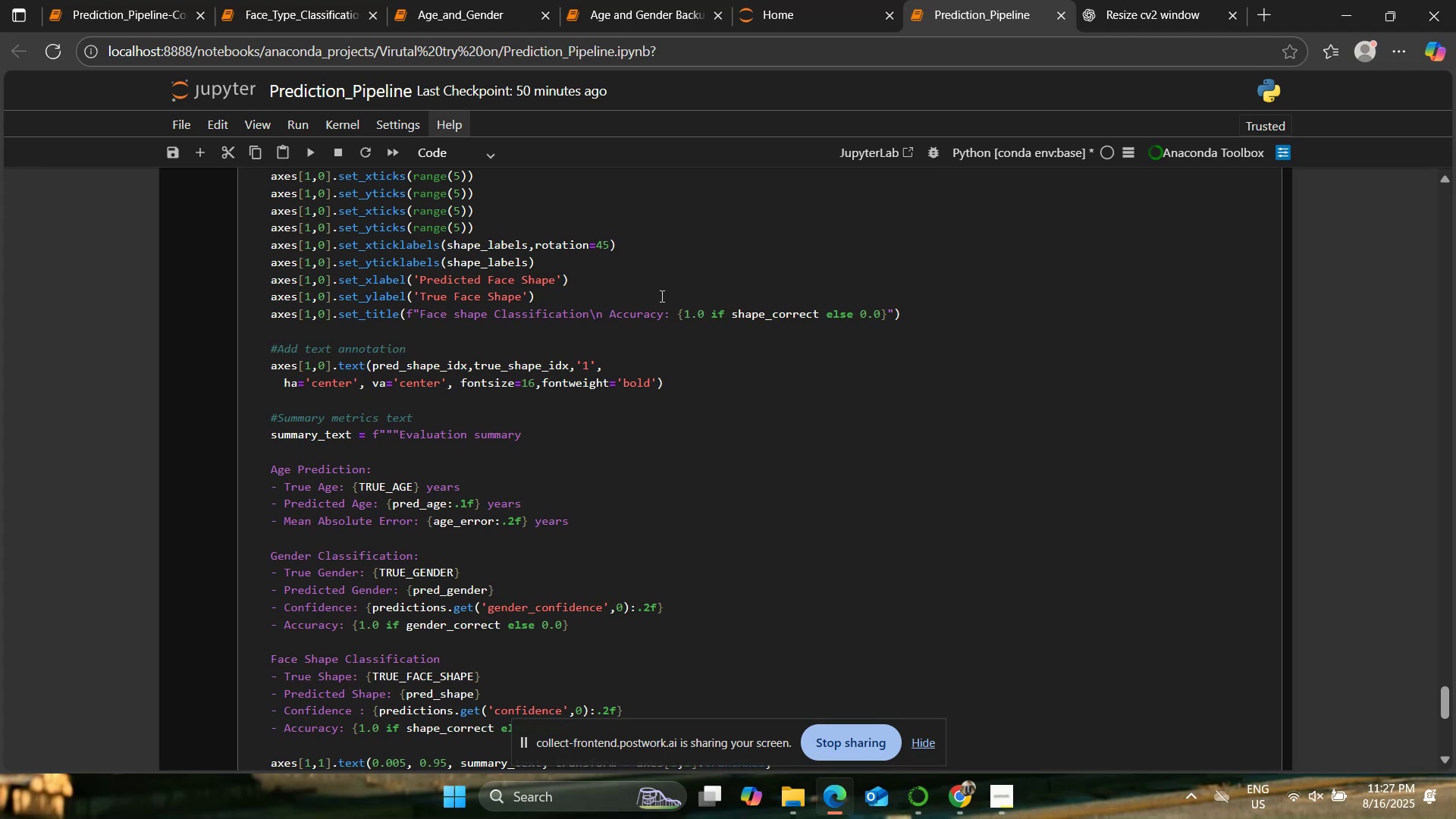 